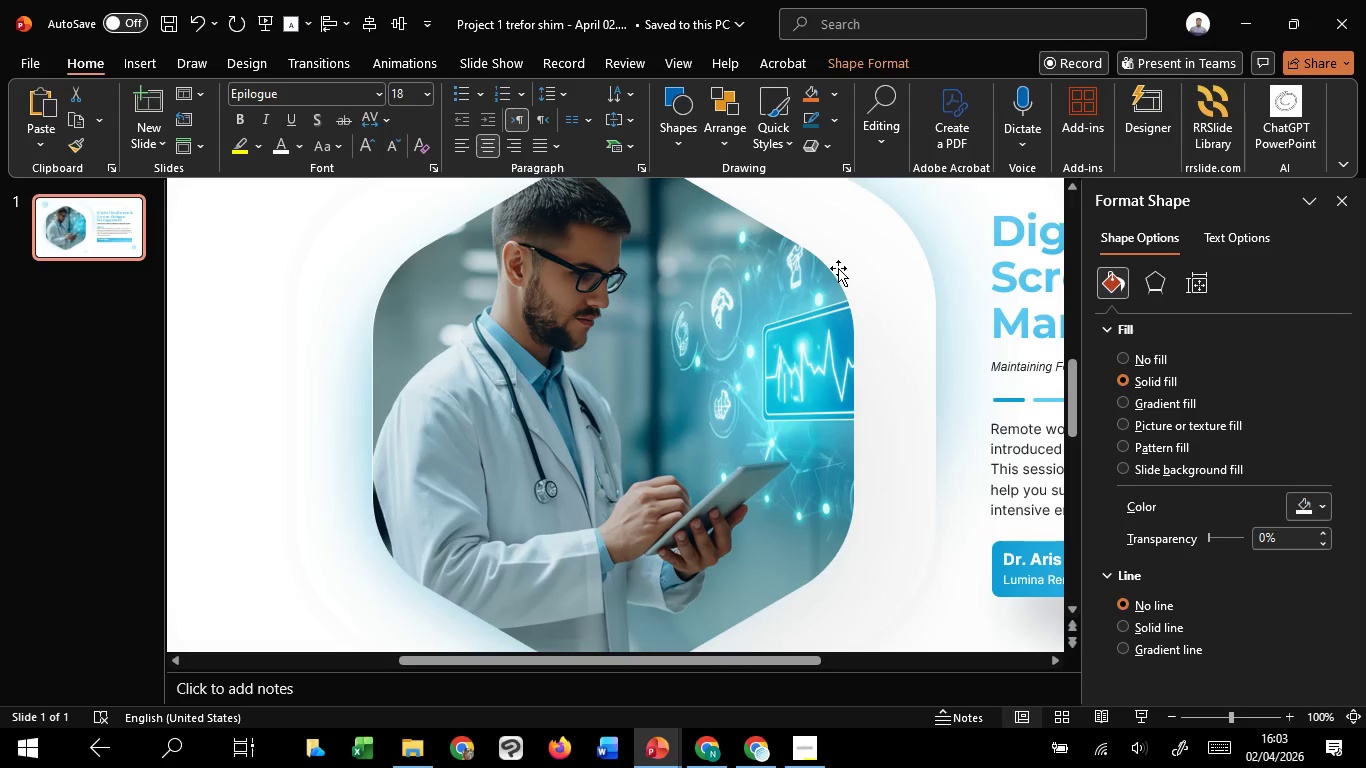 
hold_key(key=ControlLeft, duration=1.11)
scroll: coordinate [838, 268], scroll_direction: down, amount: 5.0
 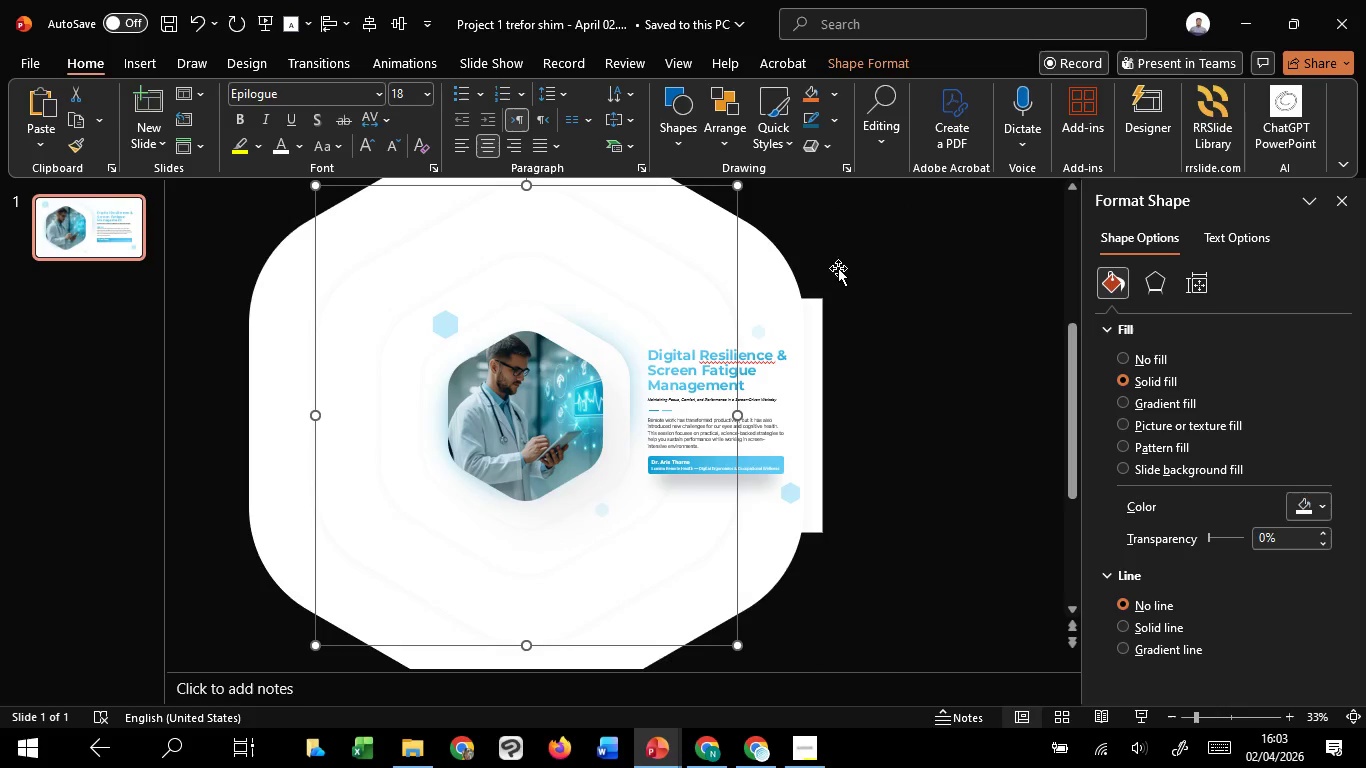 
left_click([838, 268])
 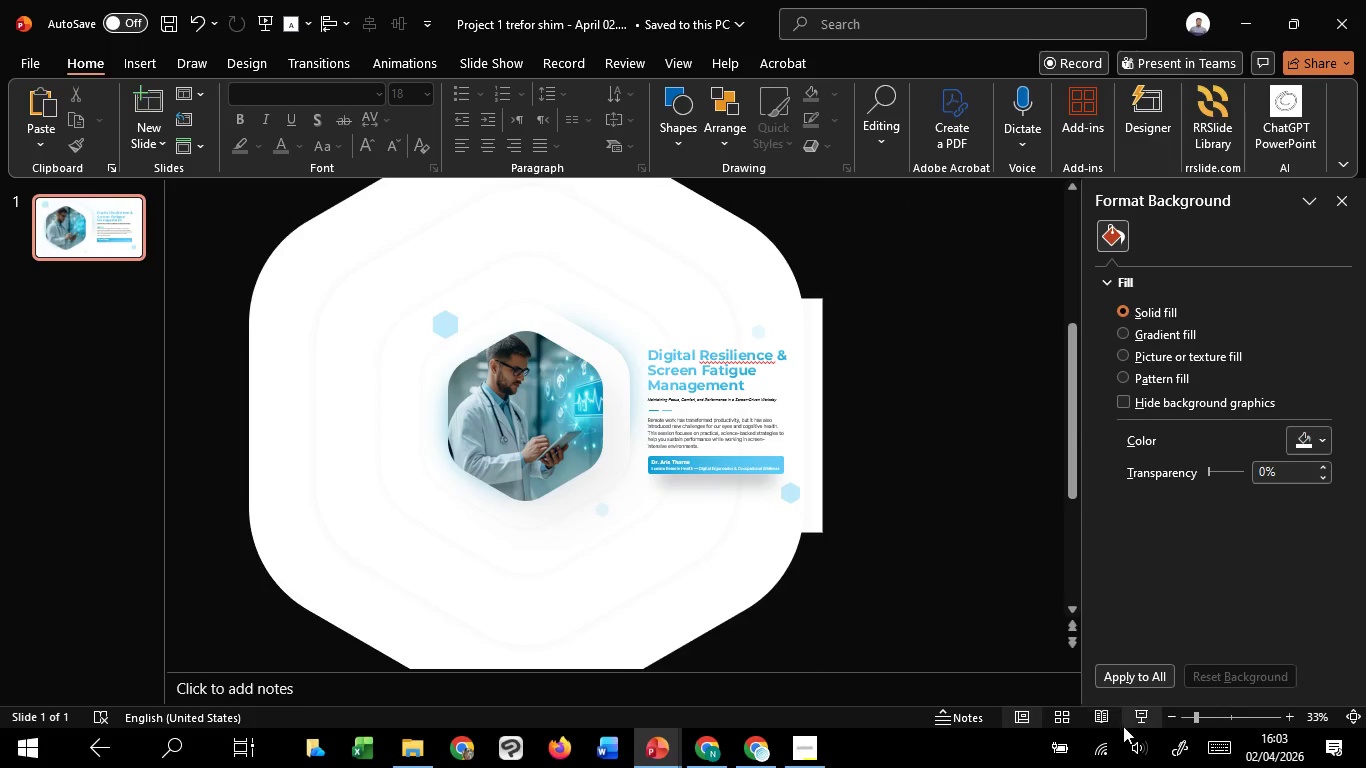 
left_click([1152, 712])
 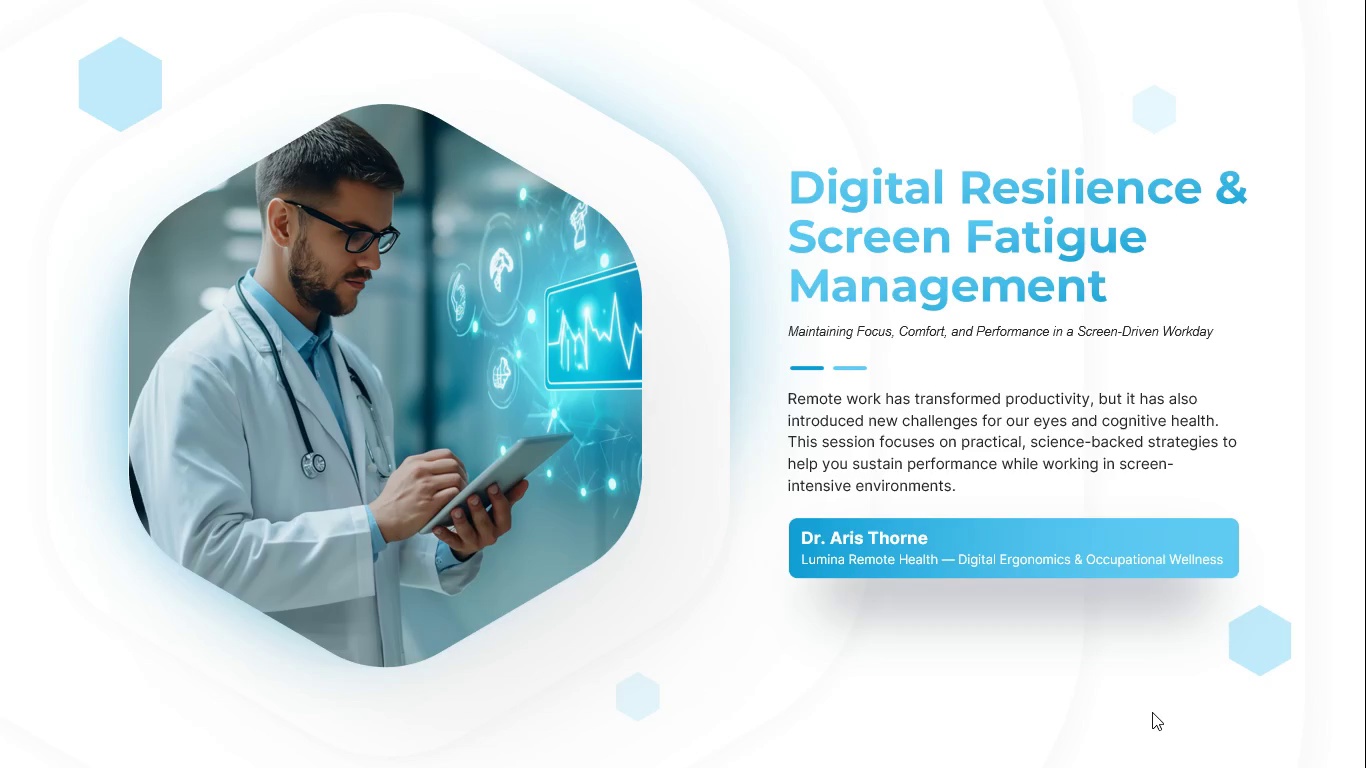 
wait(8.36)
 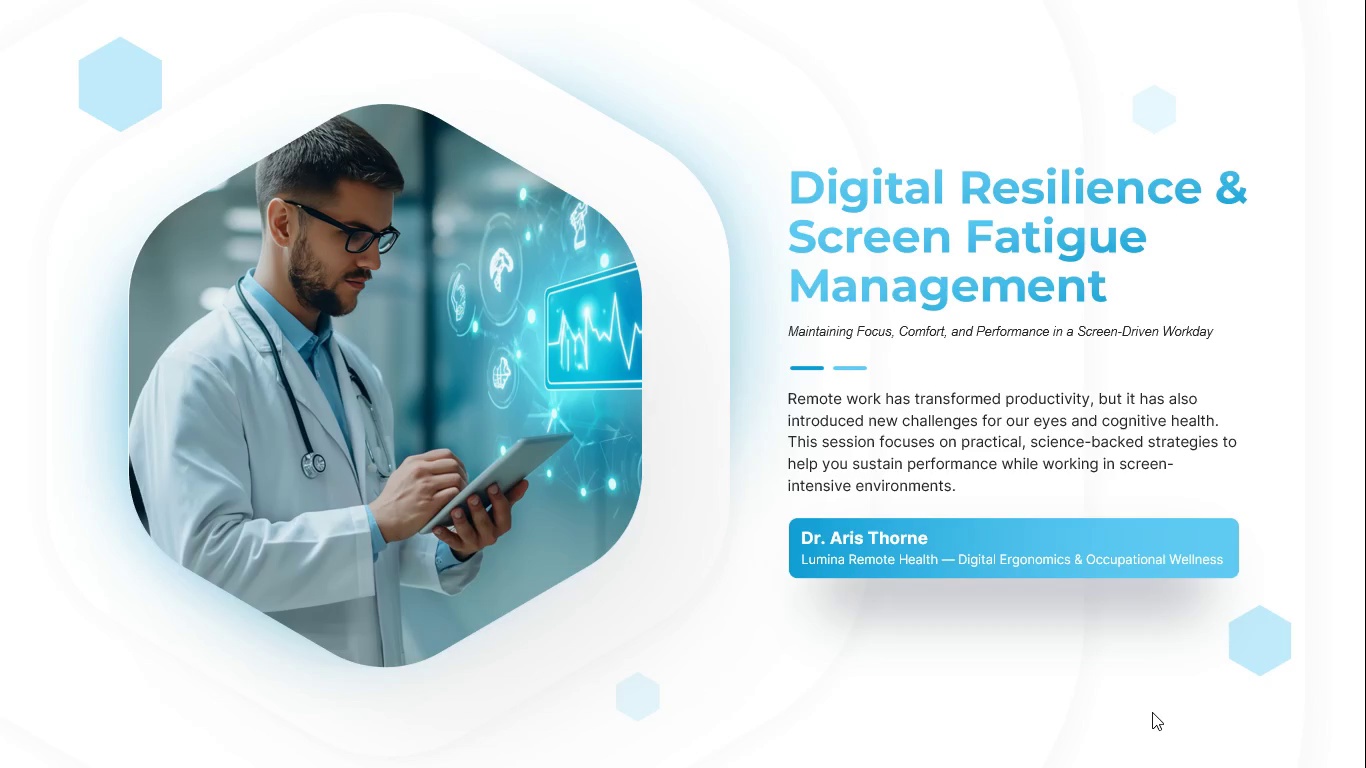 
key(Escape)
 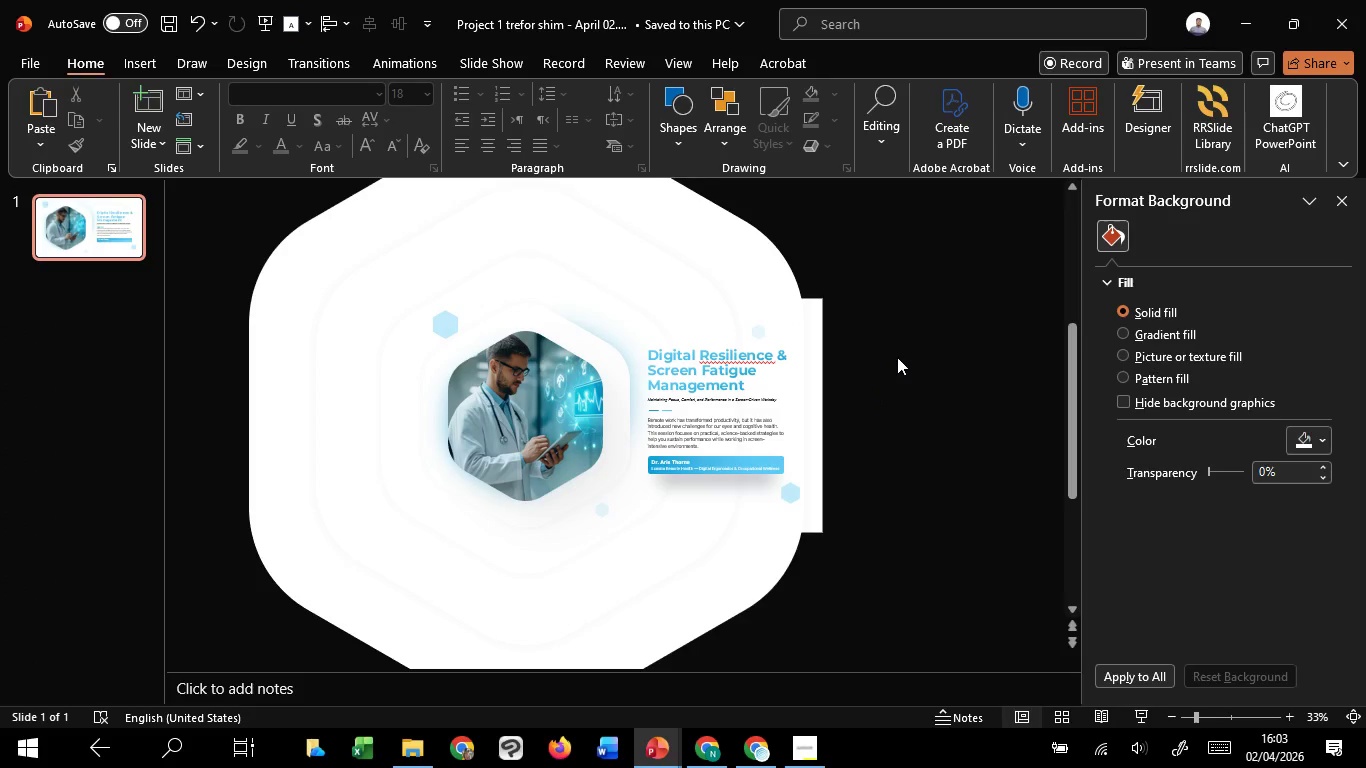 
left_click([897, 357])
 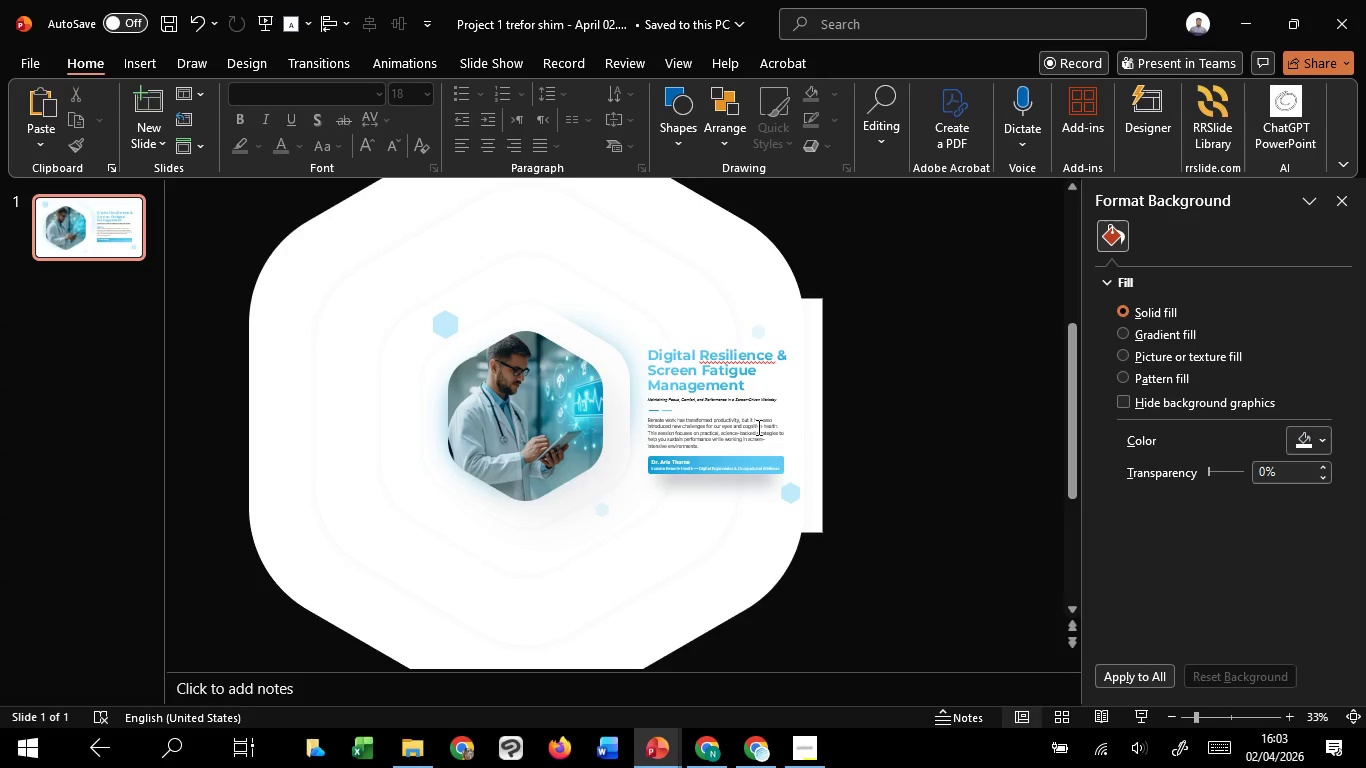 
left_click([743, 433])
 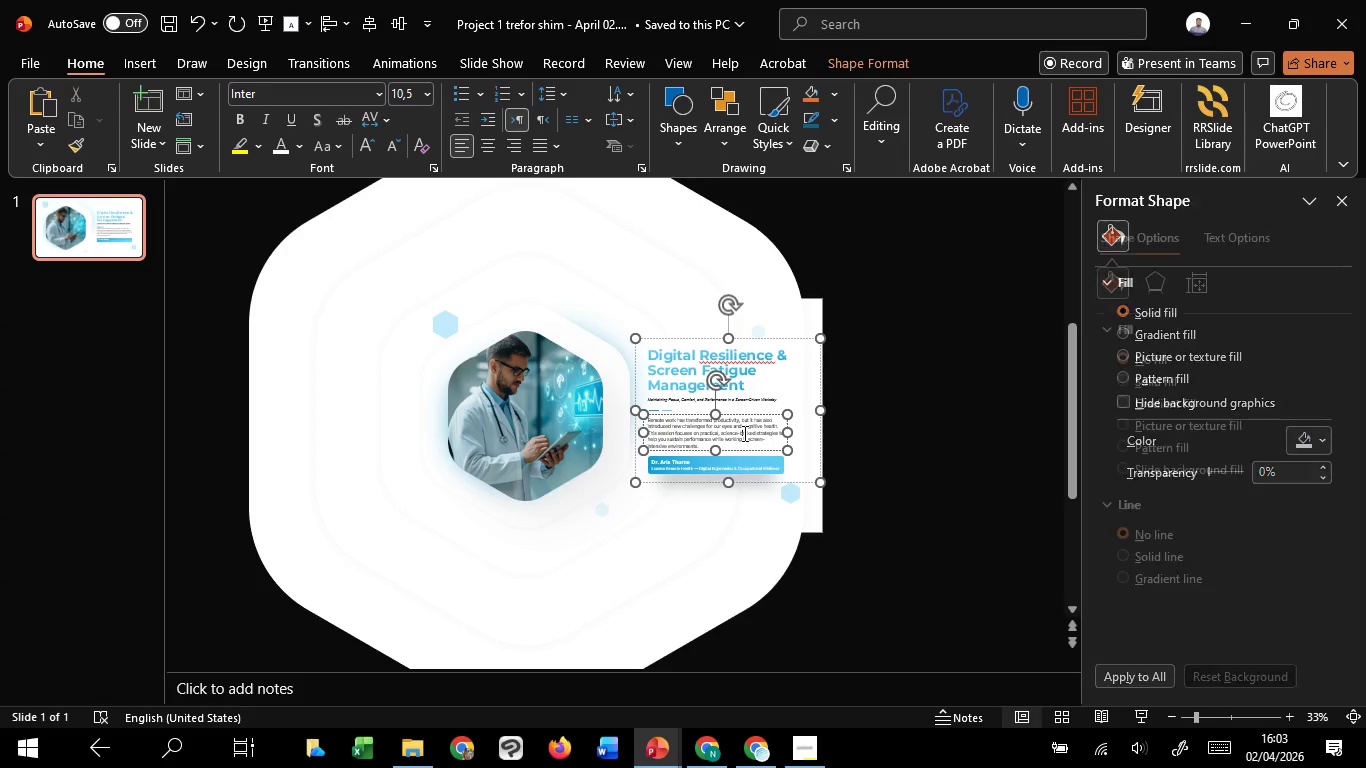 
hold_key(key=ControlLeft, duration=0.52)
scroll: coordinate [743, 433], scroll_direction: up, amount: 4.0
 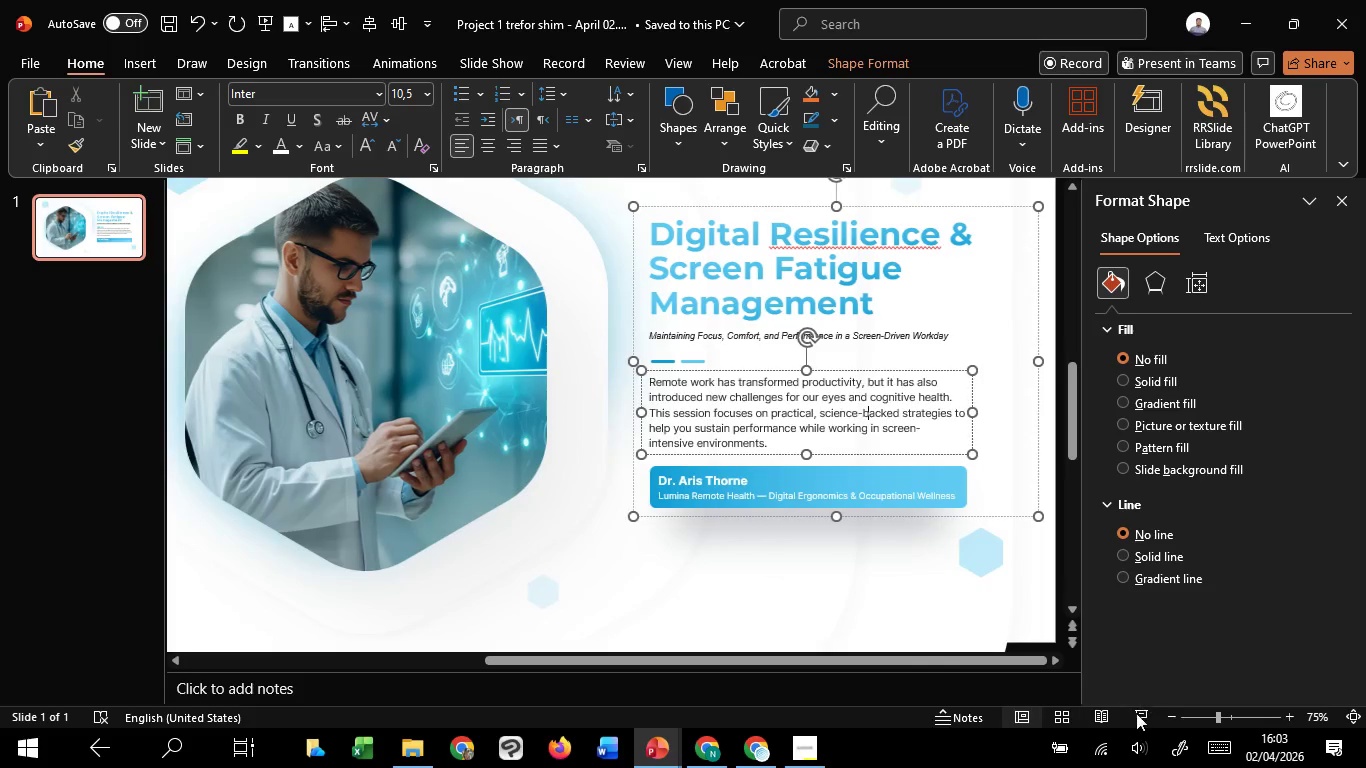 
left_click([1136, 713])
 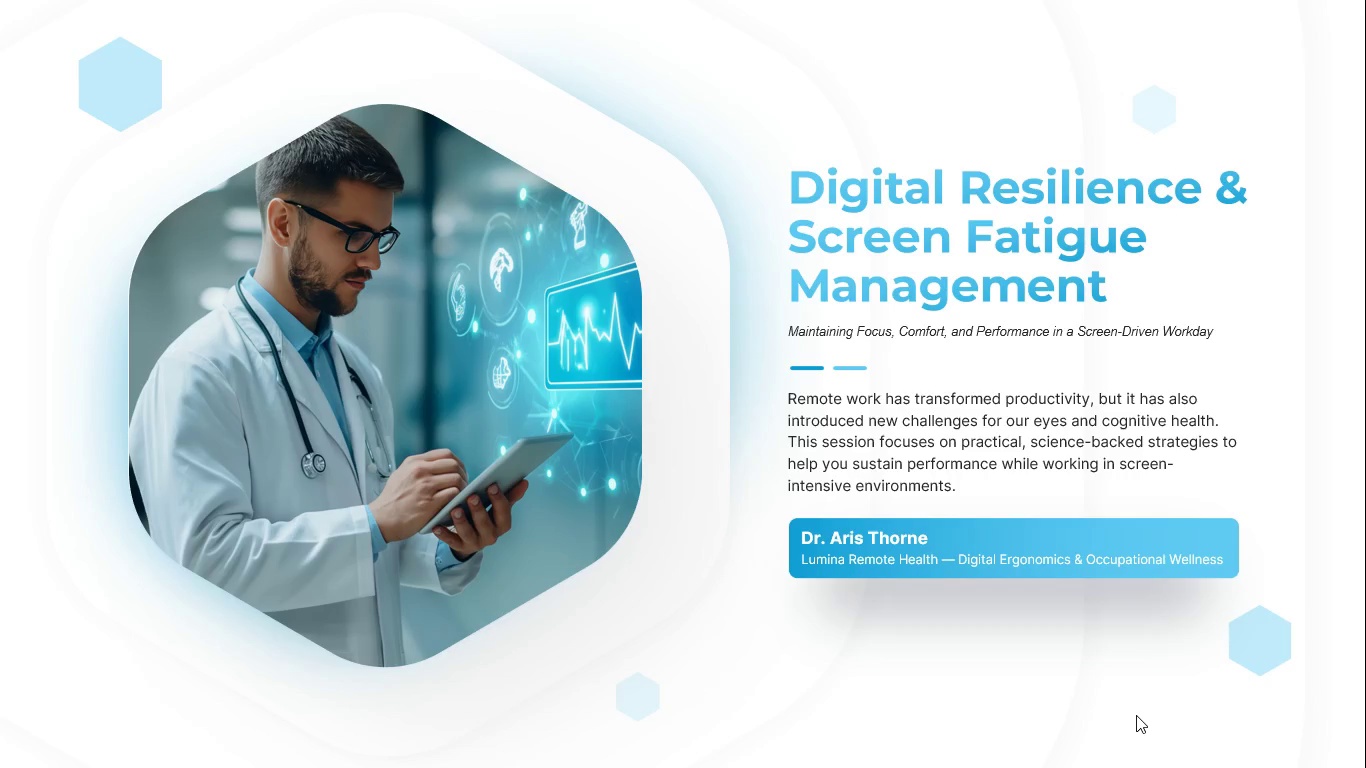 
key(Escape)
 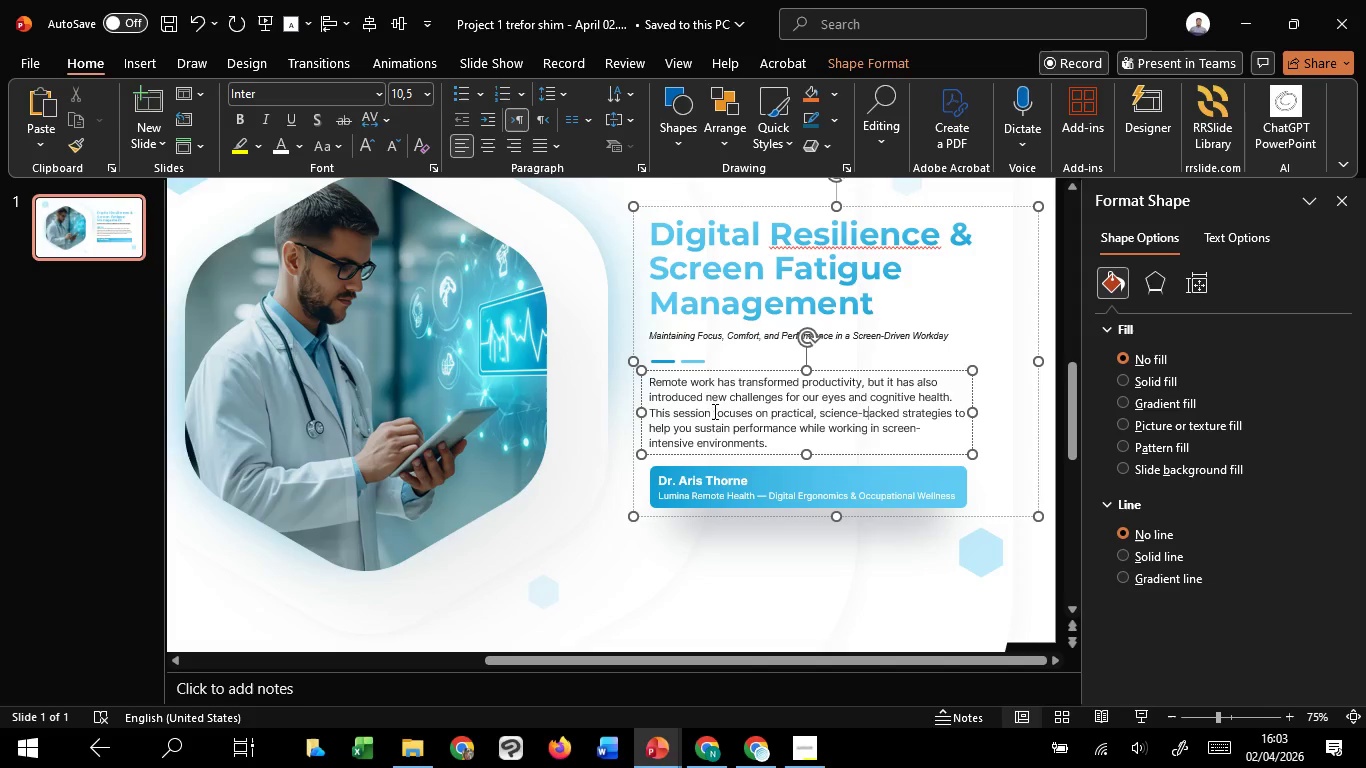 
left_click([734, 332])
 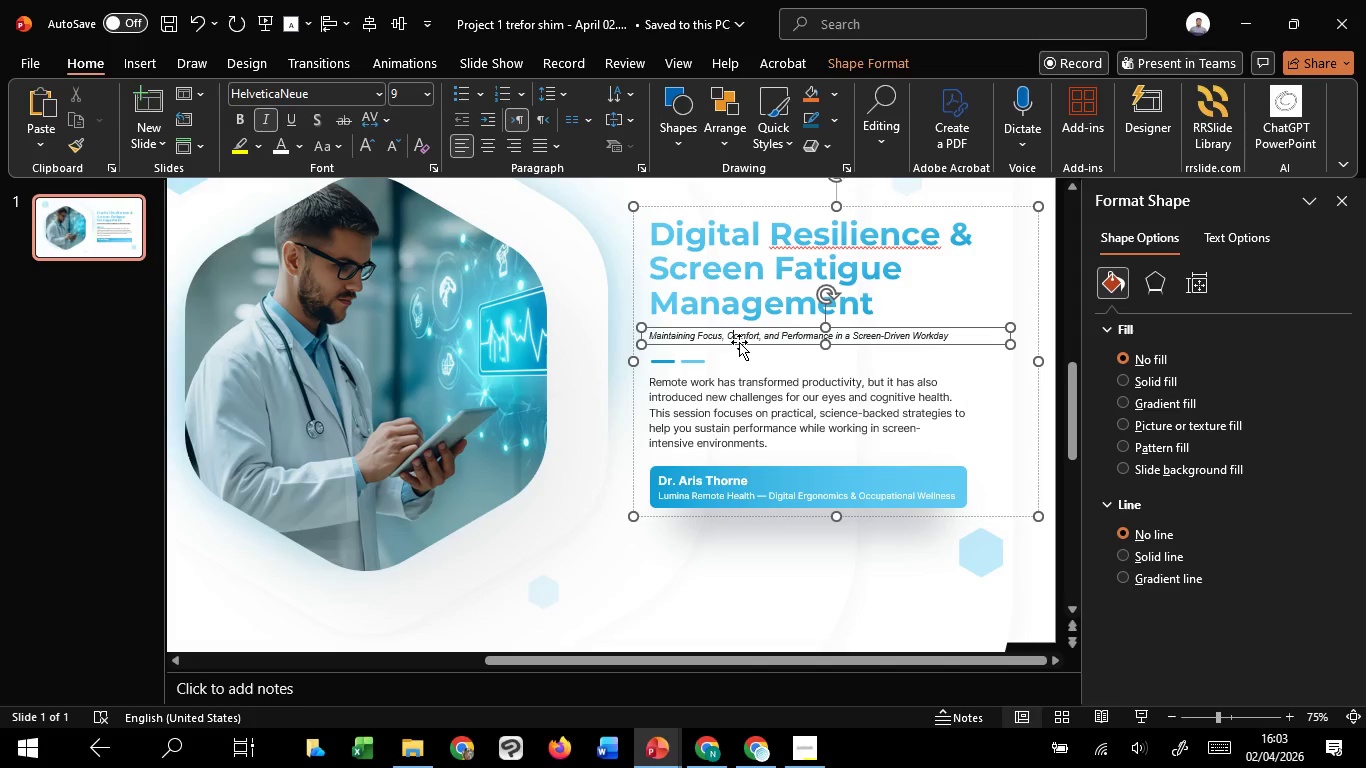 
left_click([739, 342])
 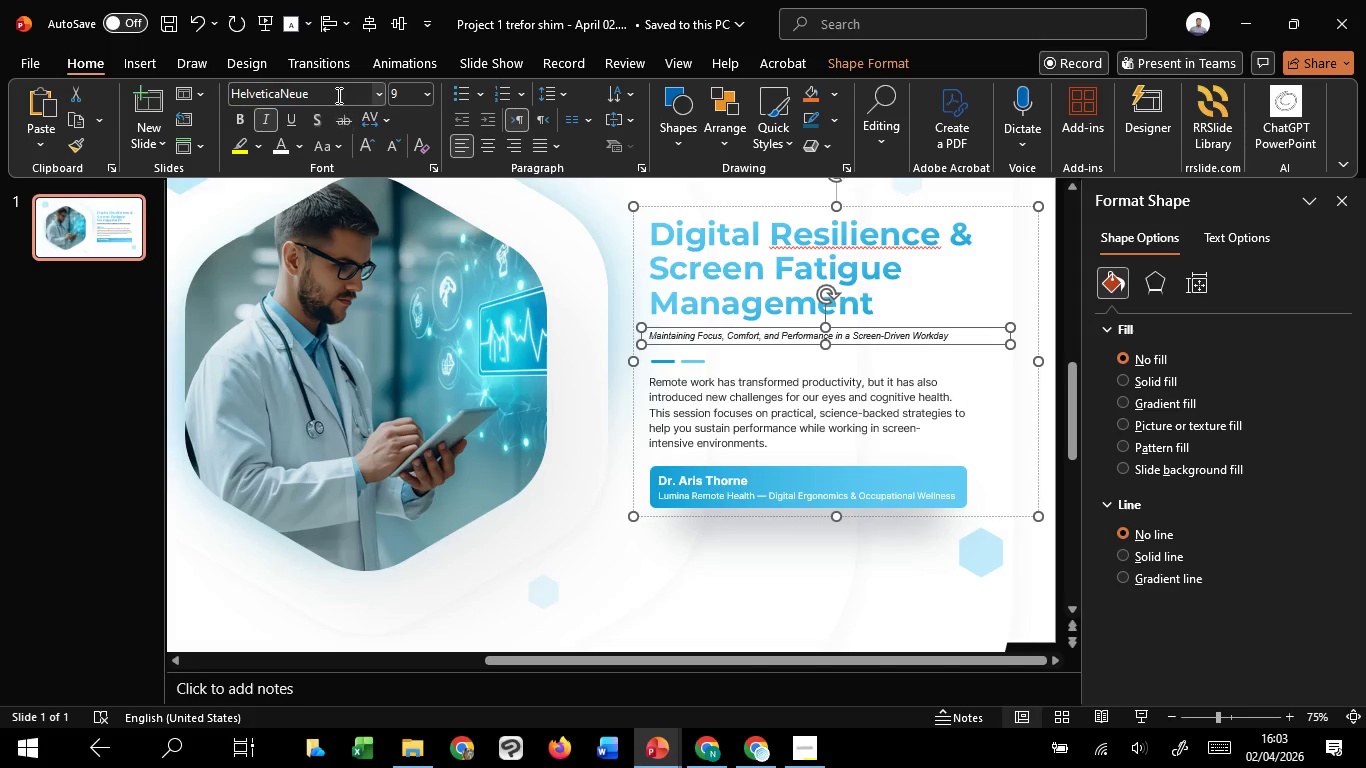 
left_click([337, 95])
 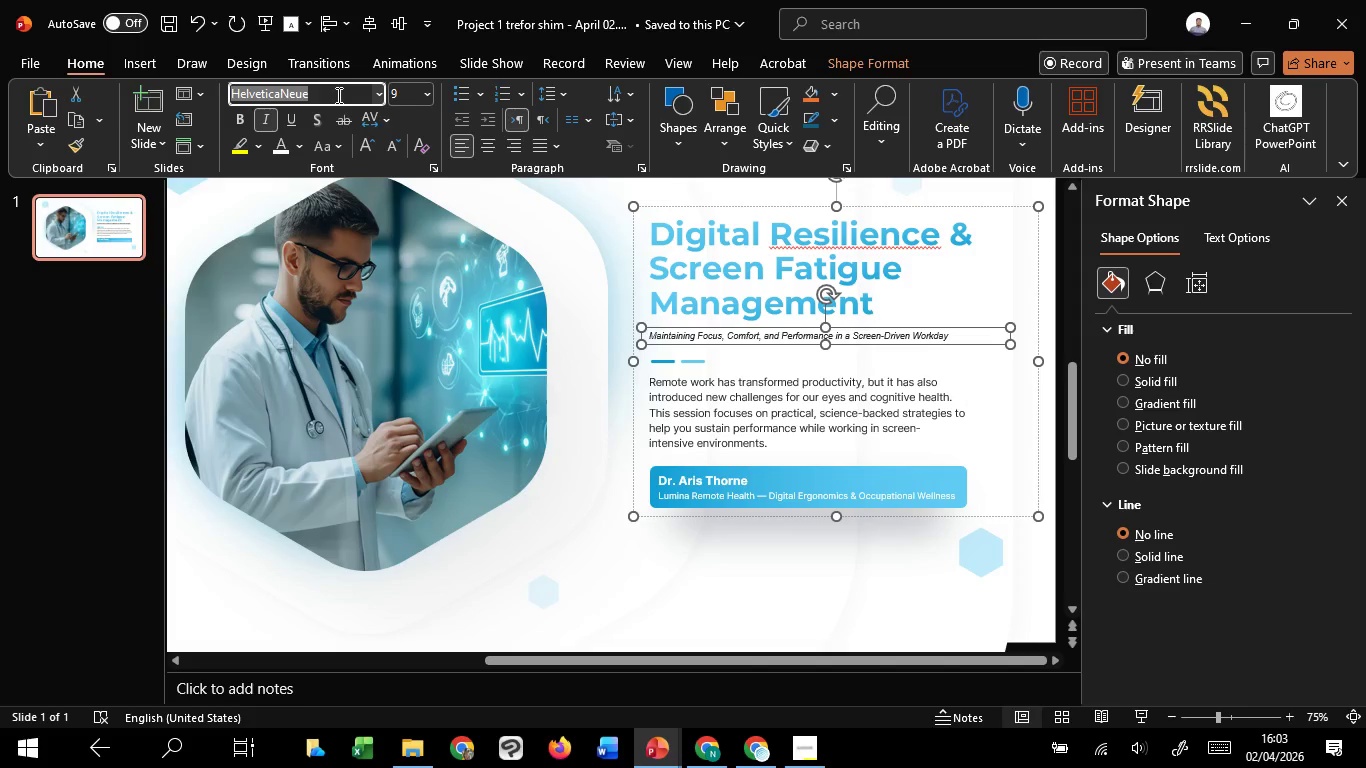 
key(I)
 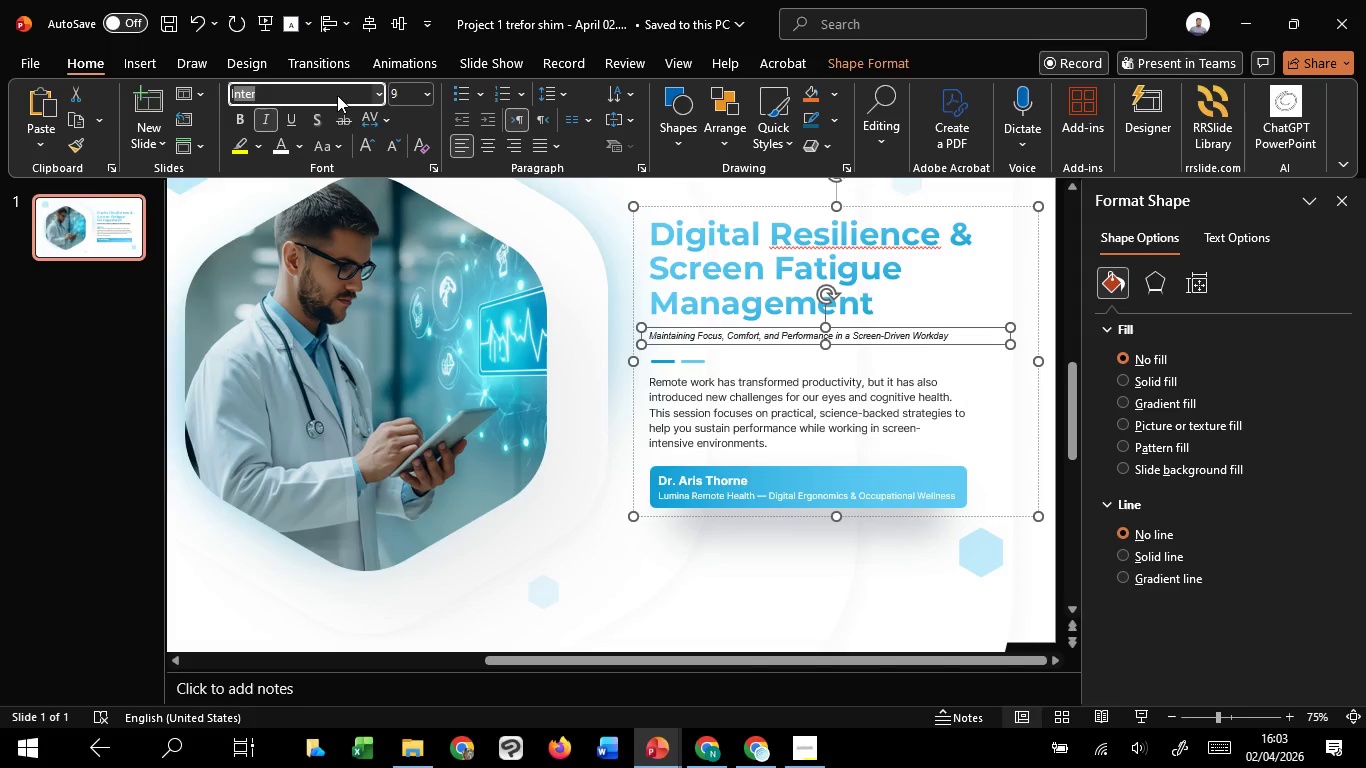 
key(Enter)
 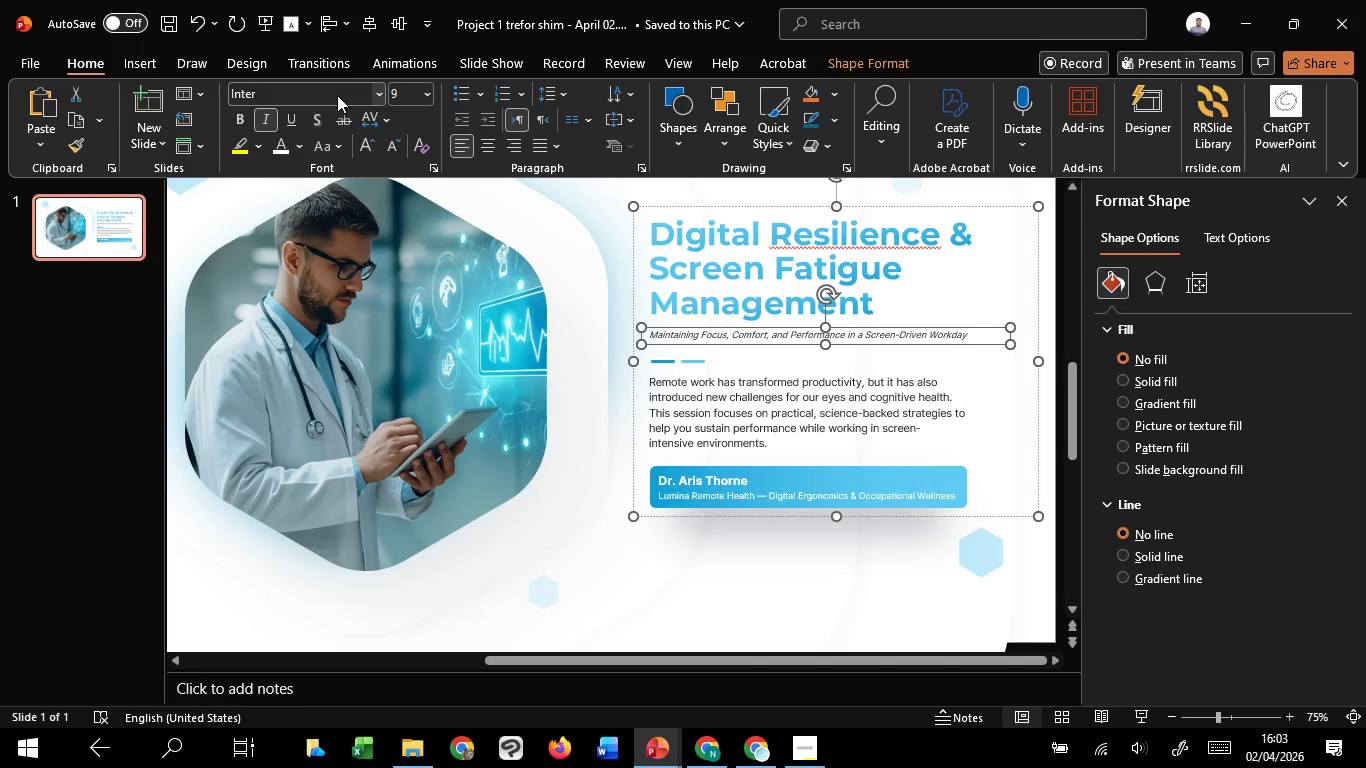 
hold_key(key=ControlLeft, duration=0.64)
 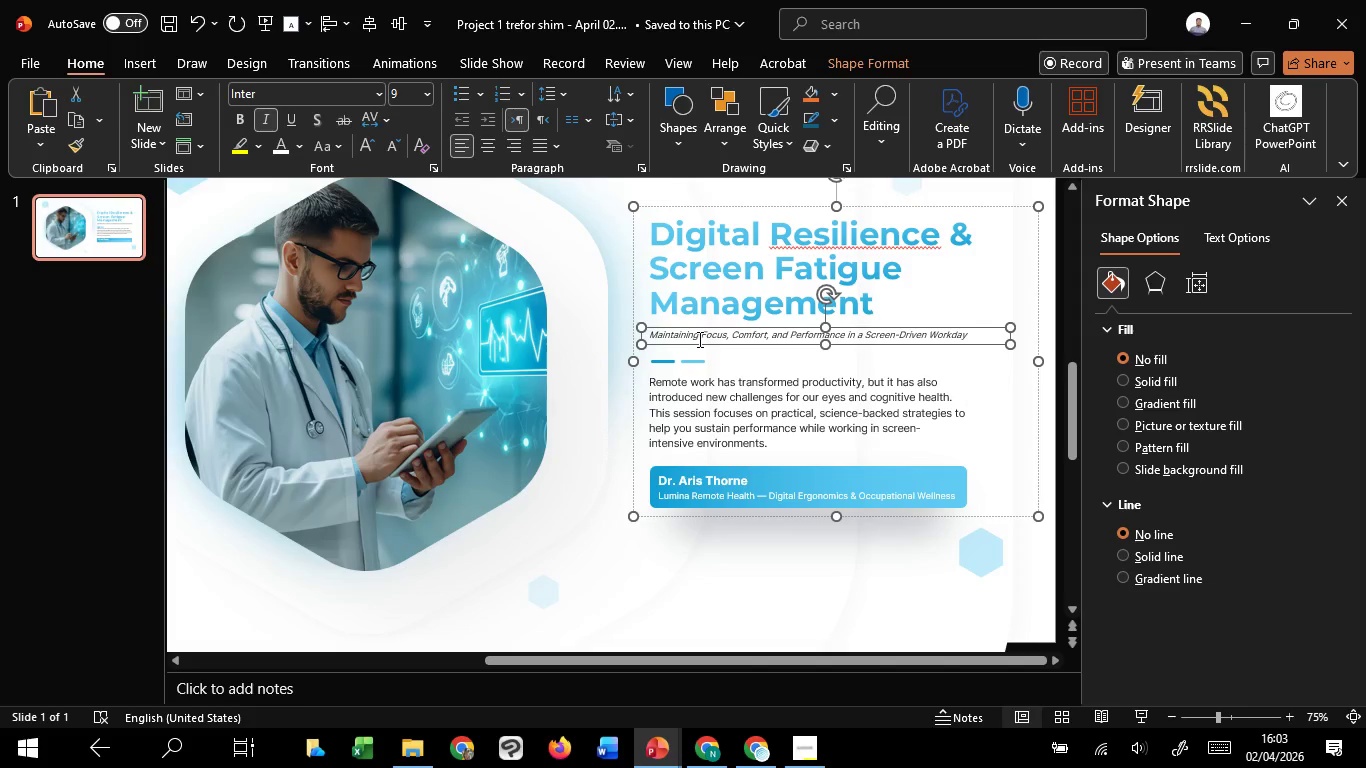 
left_click([698, 339])
 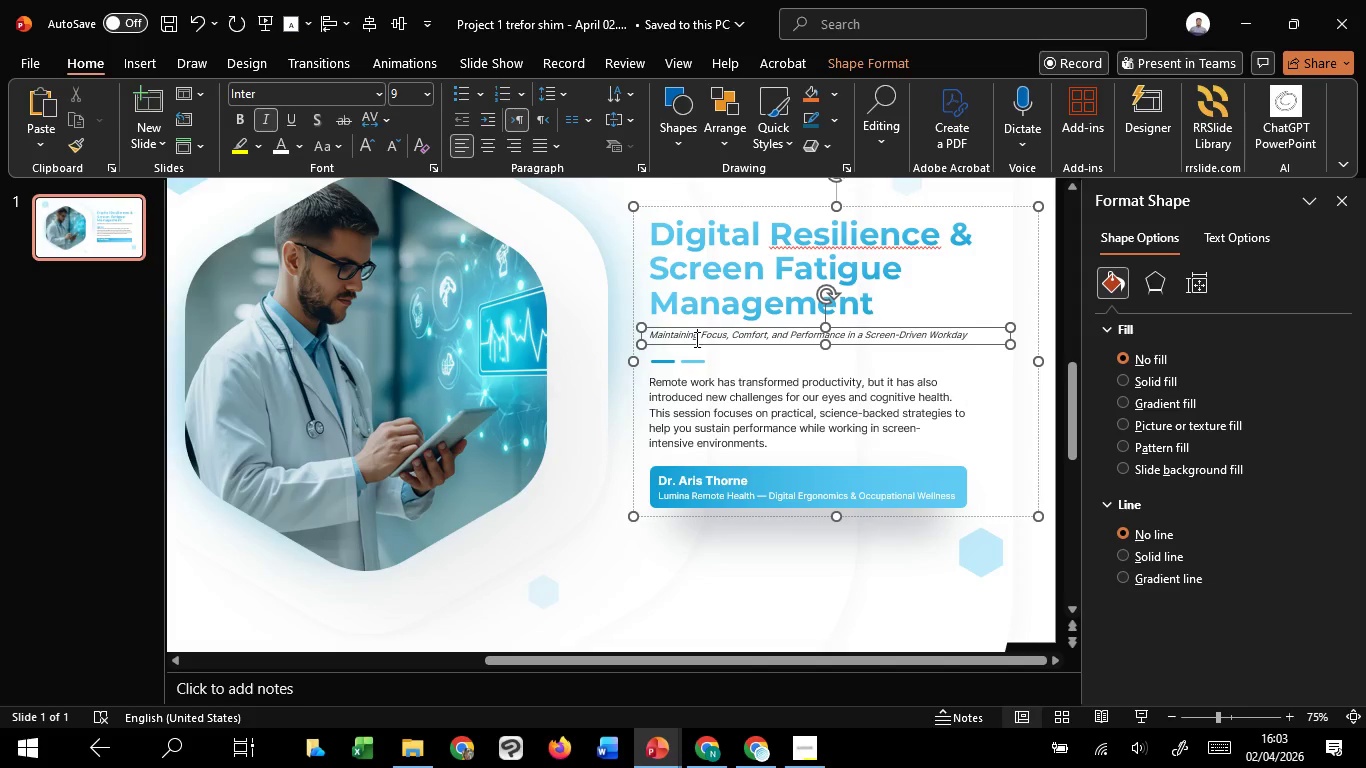 
key(Control+A)
 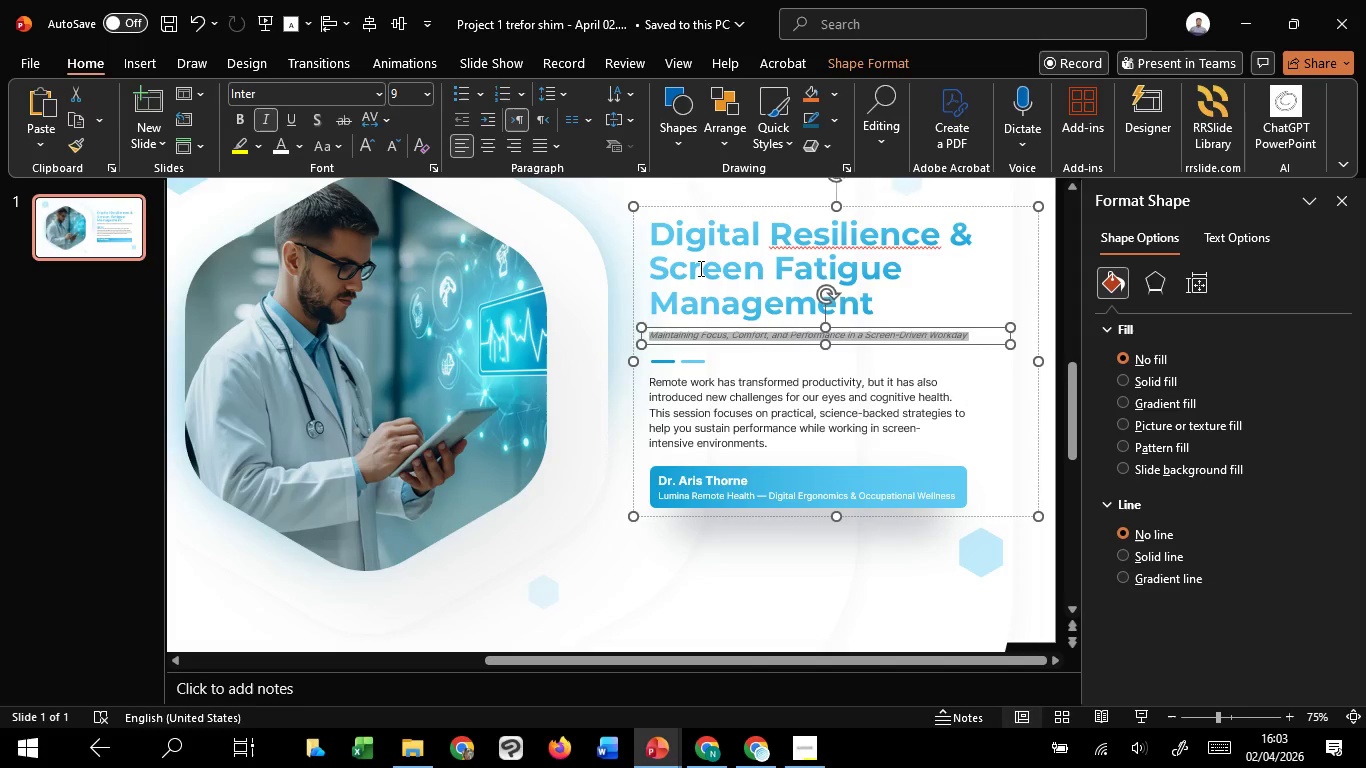 
left_click([699, 268])
 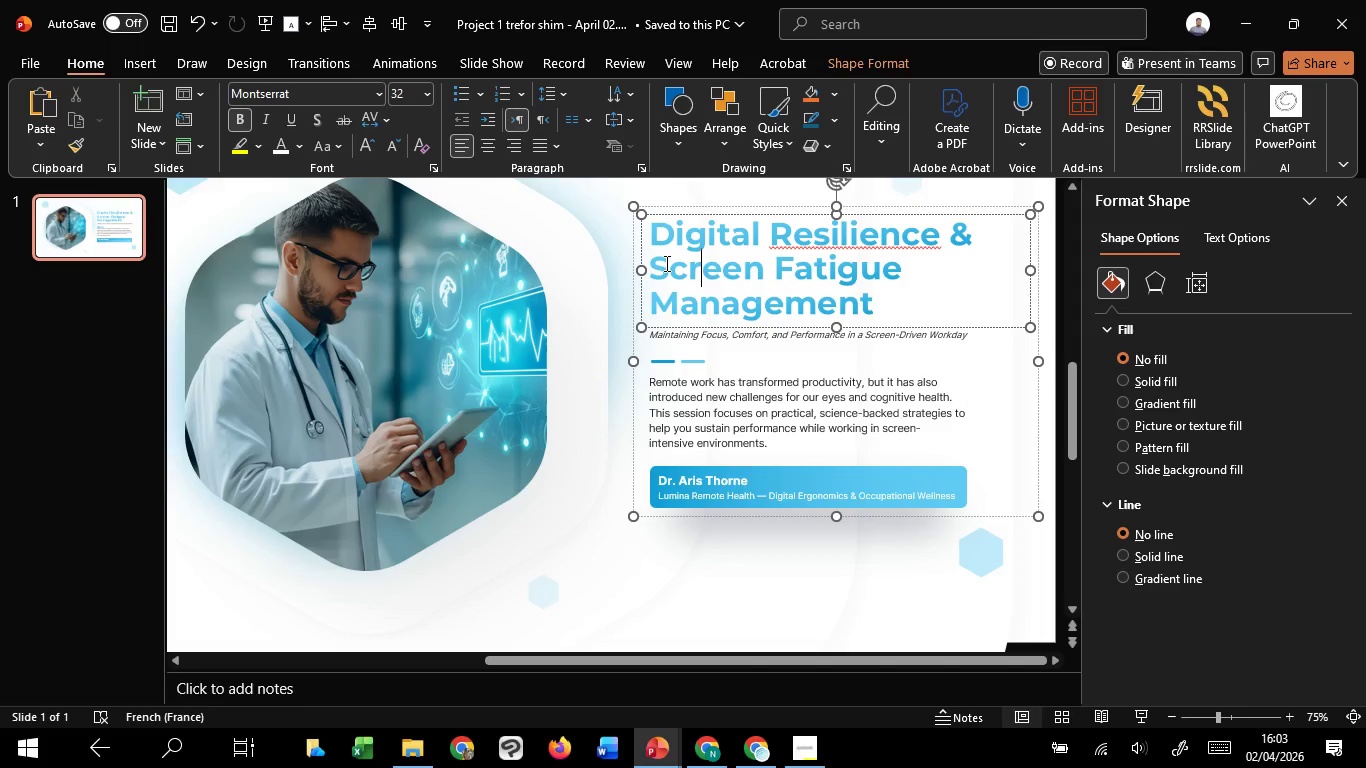 
hold_key(key=ControlLeft, duration=1.25)
scroll: coordinate [672, 262], scroll_direction: down, amount: 2.0
 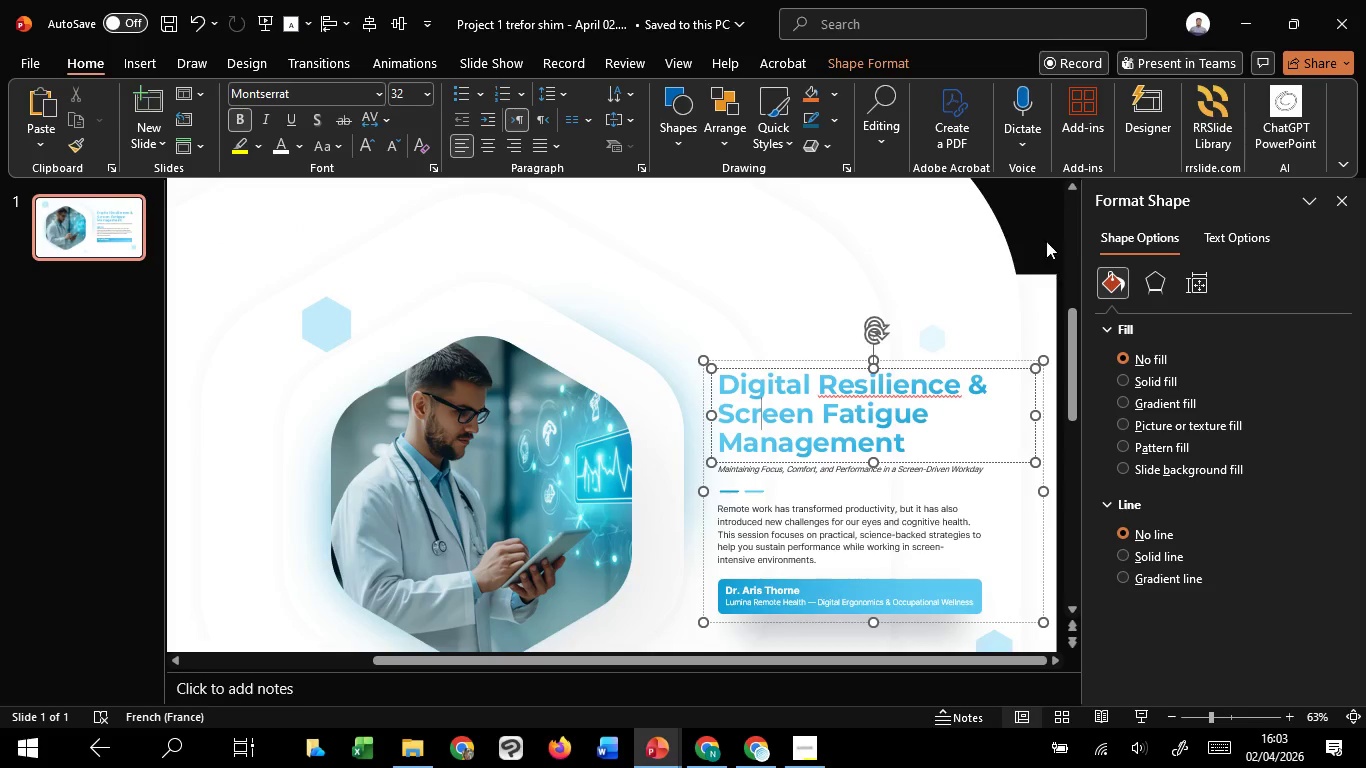 
left_click([1020, 202])
 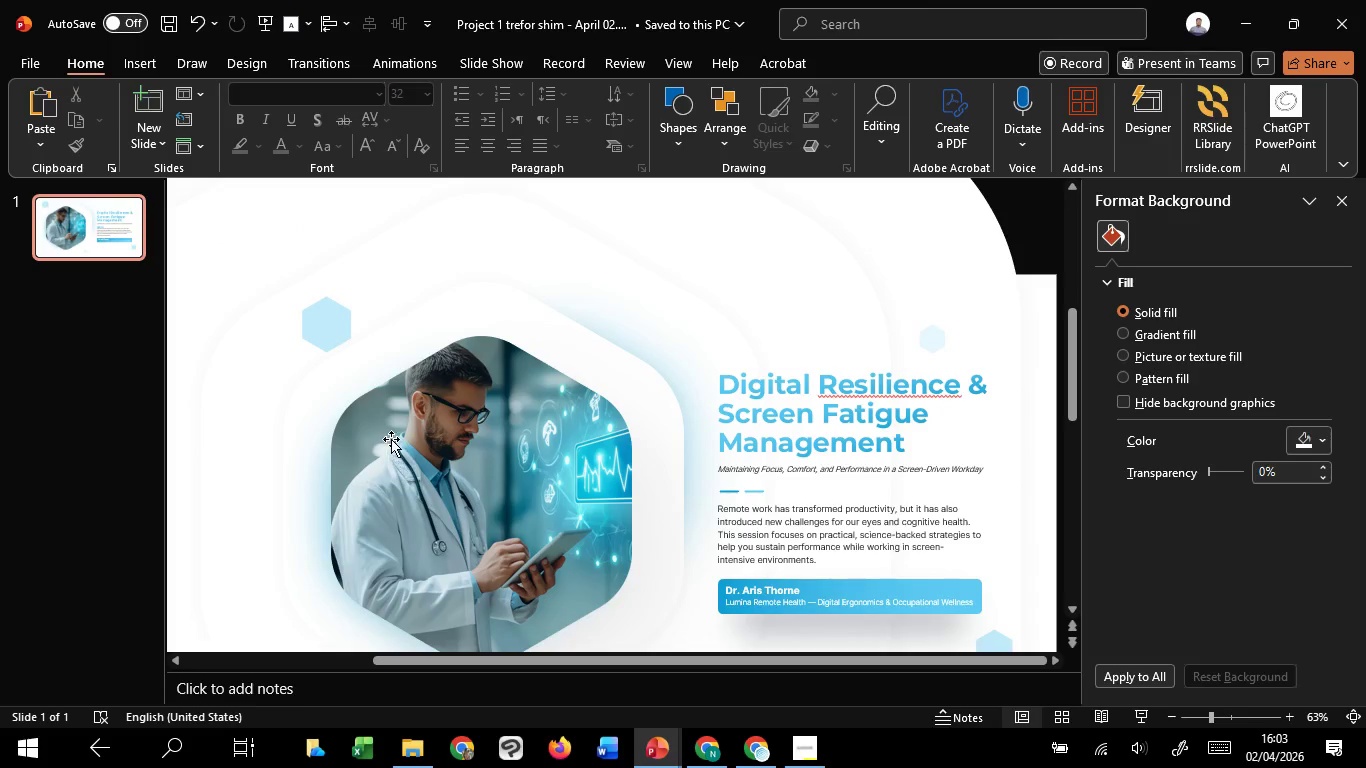 
left_click([391, 439])
 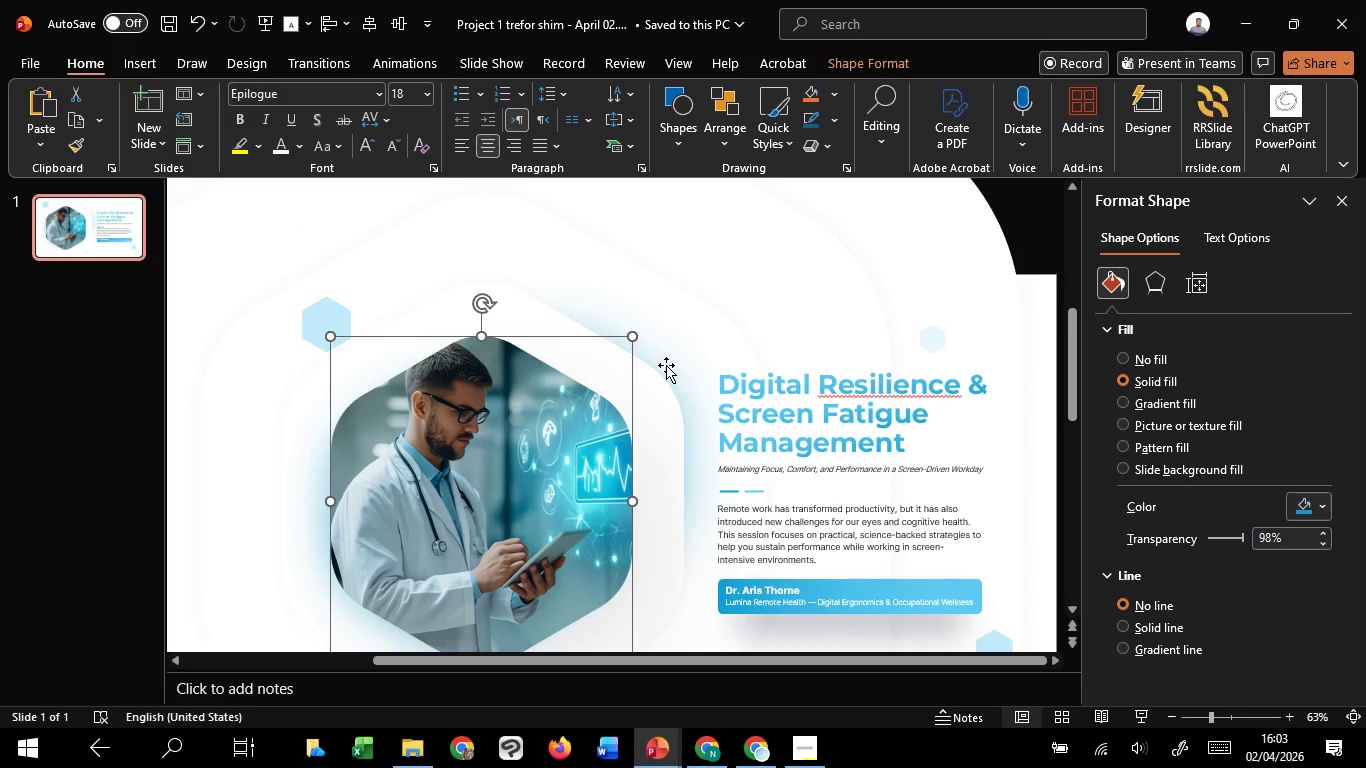 
left_click([666, 365])
 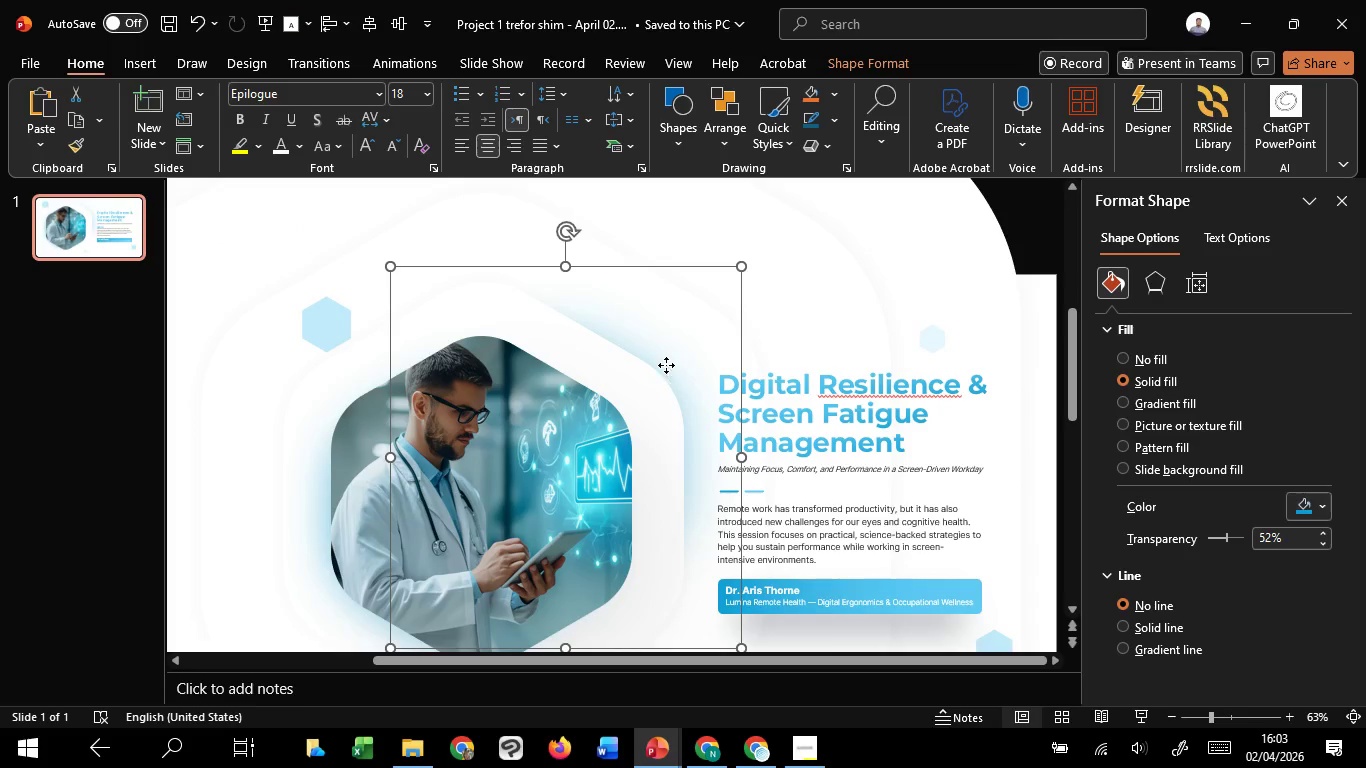 
left_click_drag(start_coordinate=[666, 365], to_coordinate=[676, 364])
 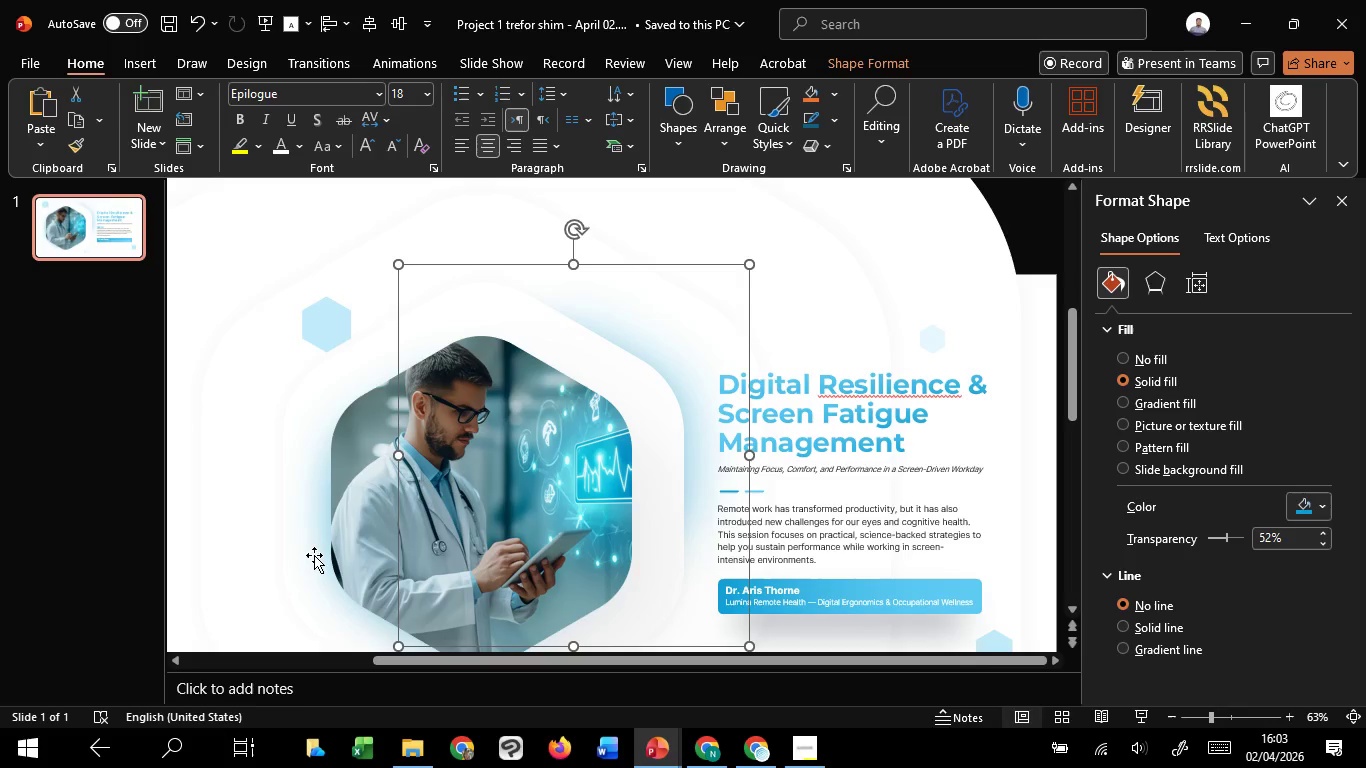 
left_click([314, 555])
 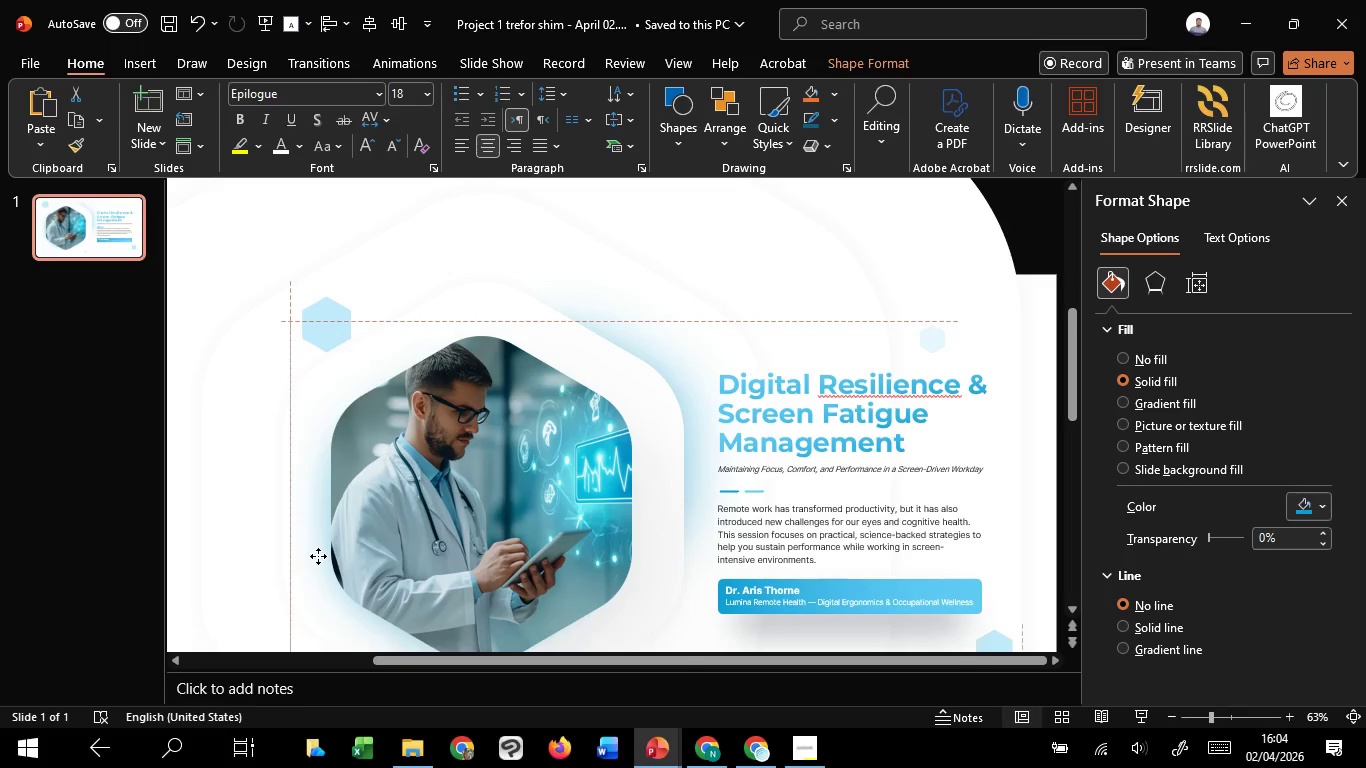 
hold_key(key=ControlLeft, duration=0.66)
scroll: coordinate [247, 394], scroll_direction: down, amount: 3.0
 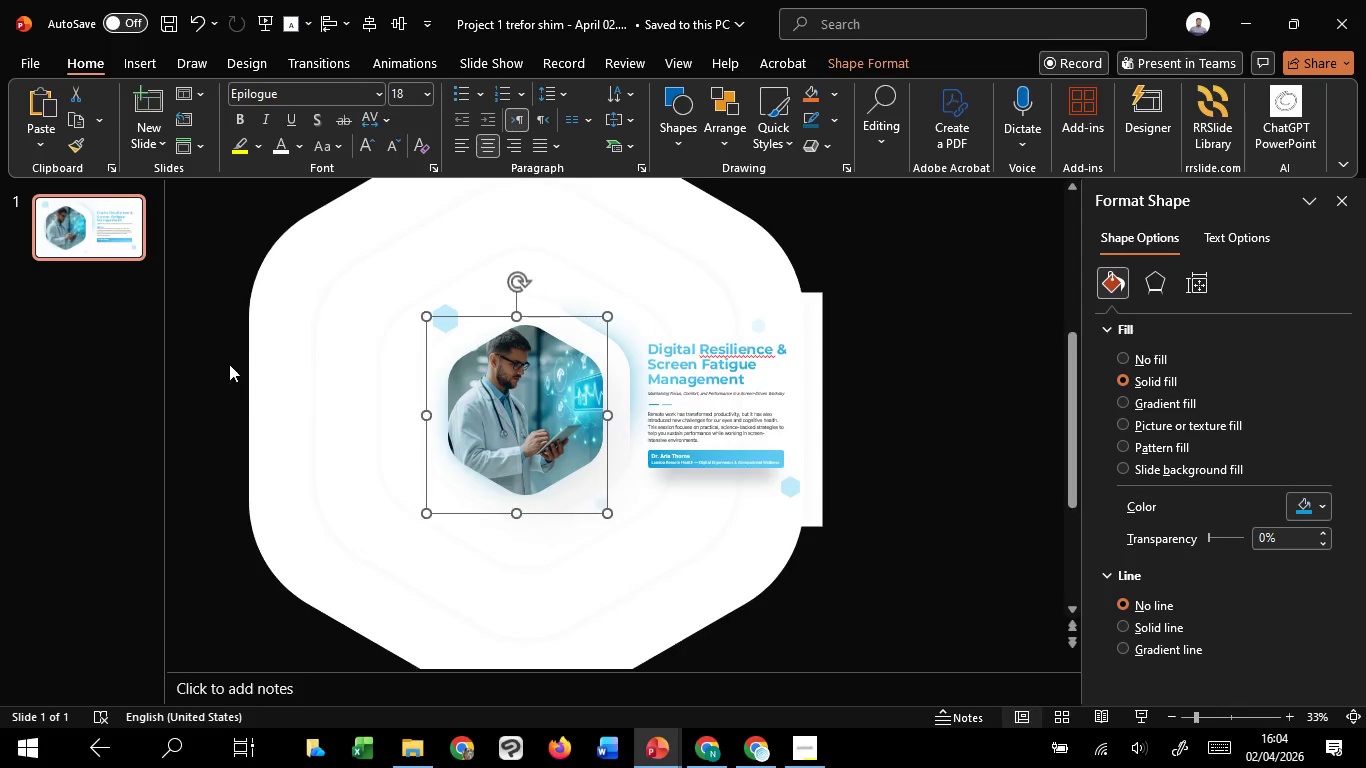 
left_click([229, 364])
 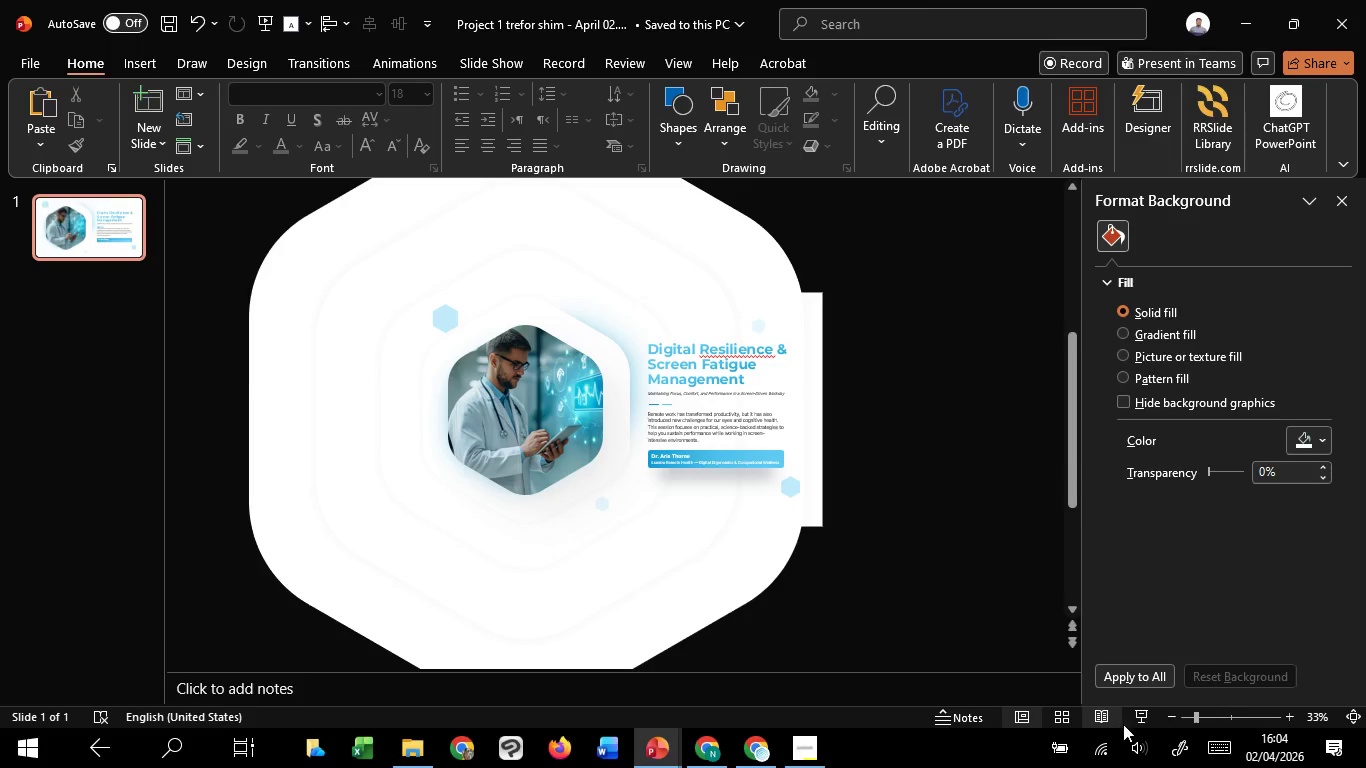 
left_click([1141, 724])
 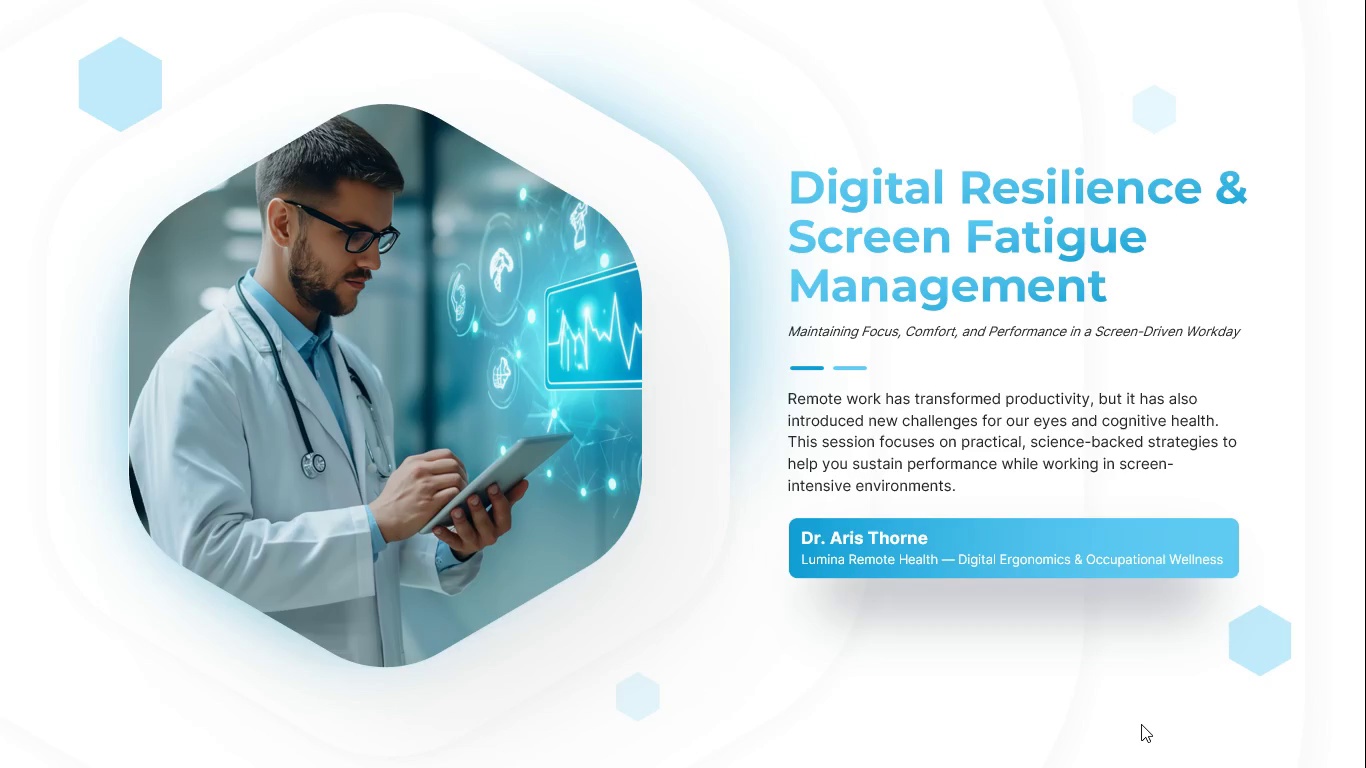 
wait(21.78)
 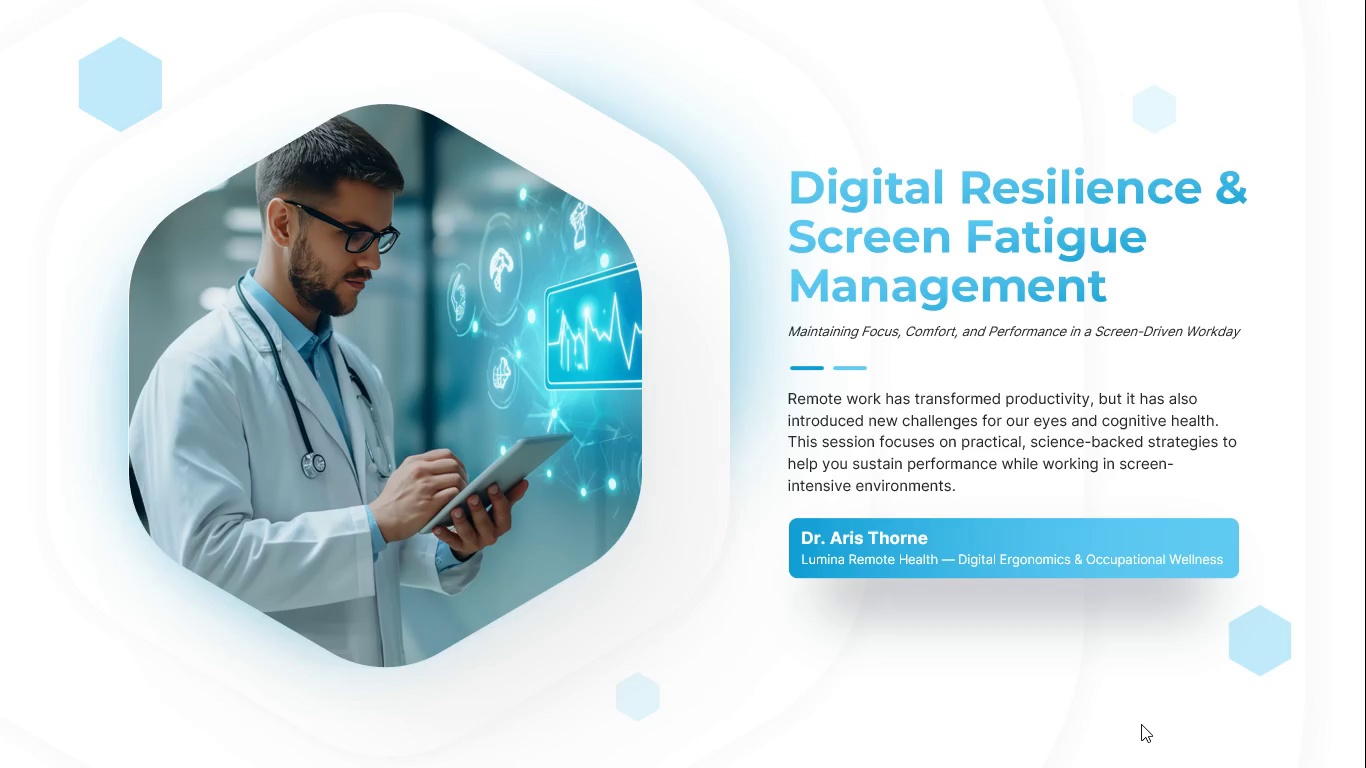 
key(Escape)
 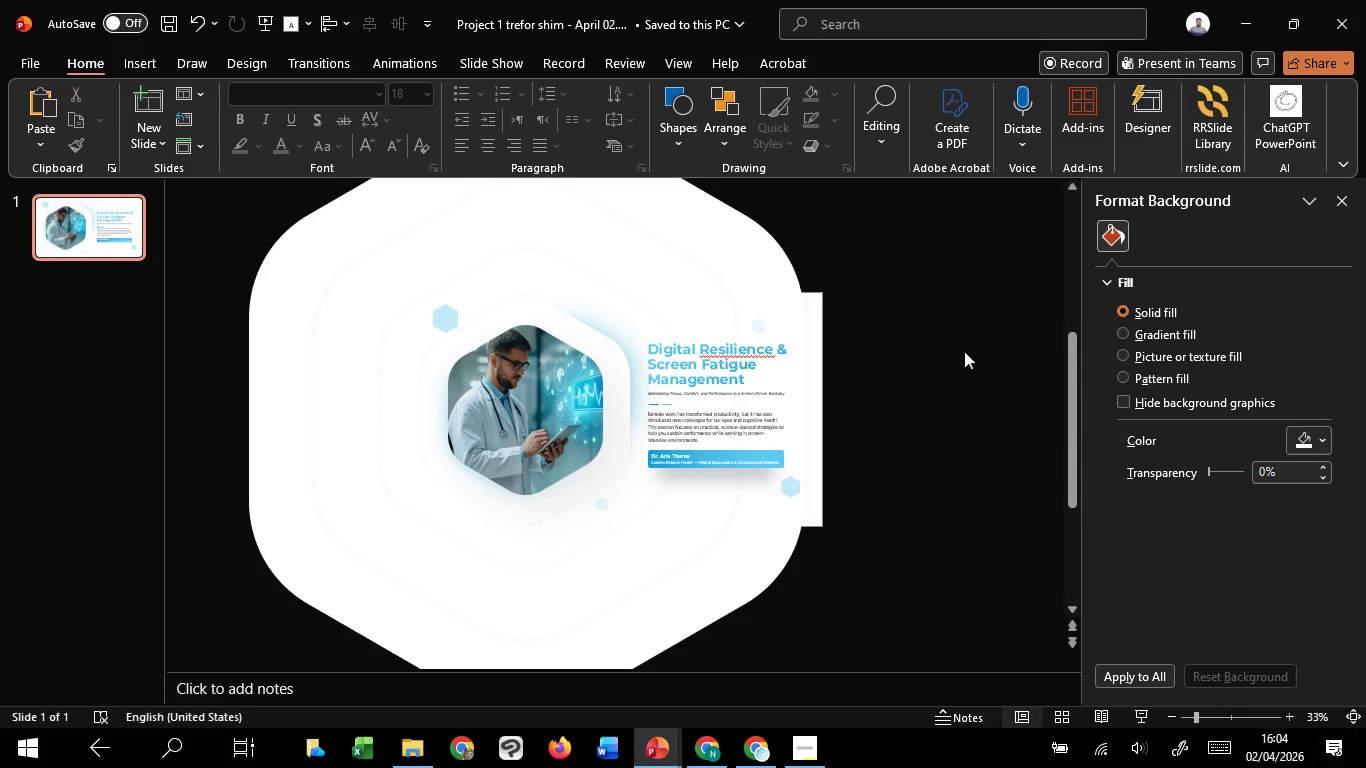 
left_click([756, 252])
 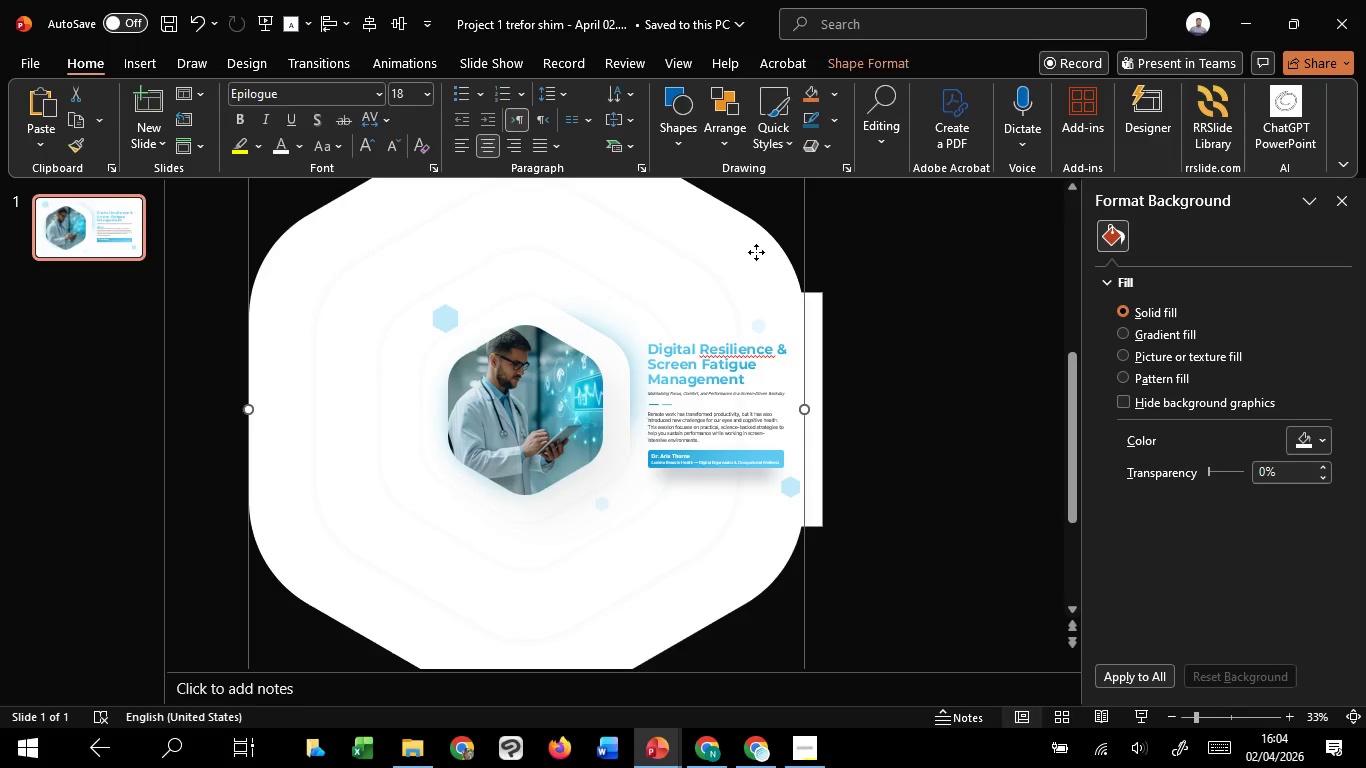 
hold_key(key=ControlLeft, duration=1.22)
scroll: coordinate [756, 252], scroll_direction: up, amount: 3.0
 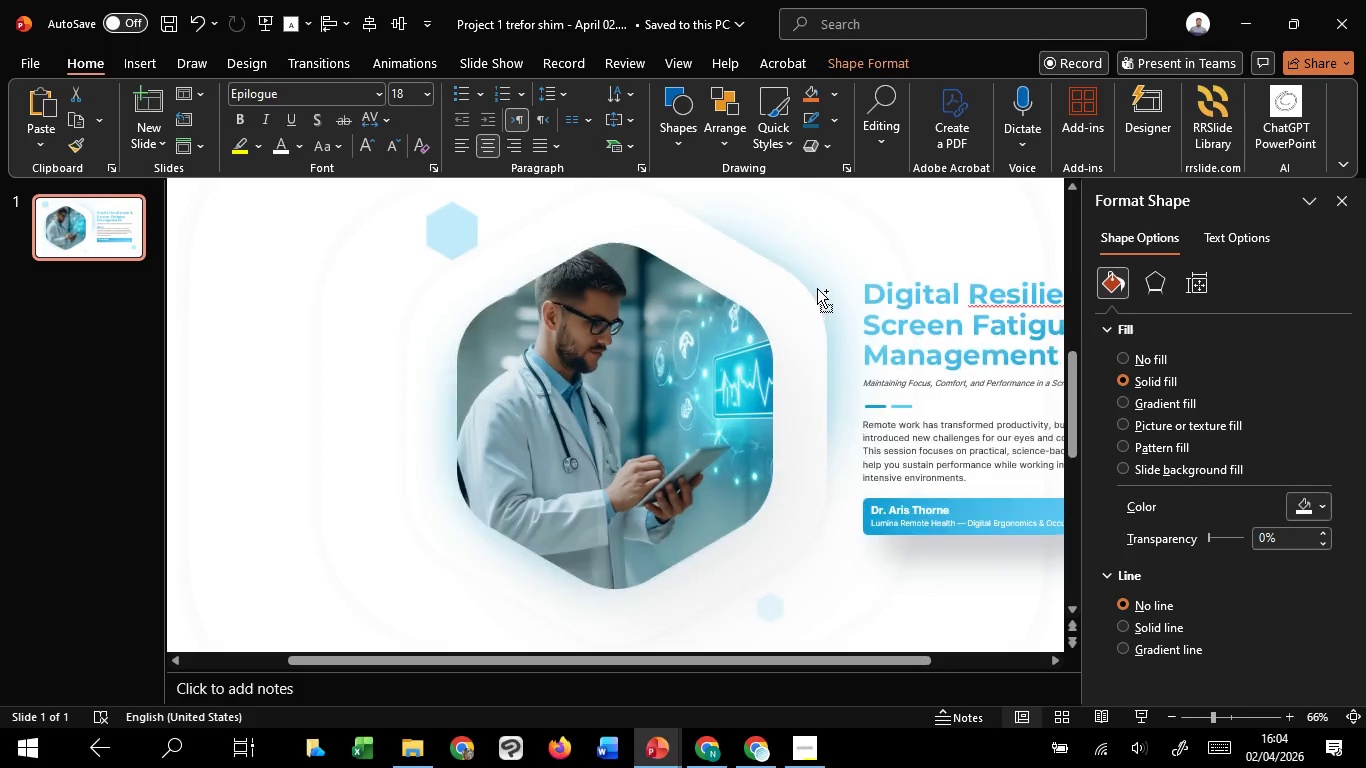 
hold_key(key=ControlLeft, duration=5.39)
 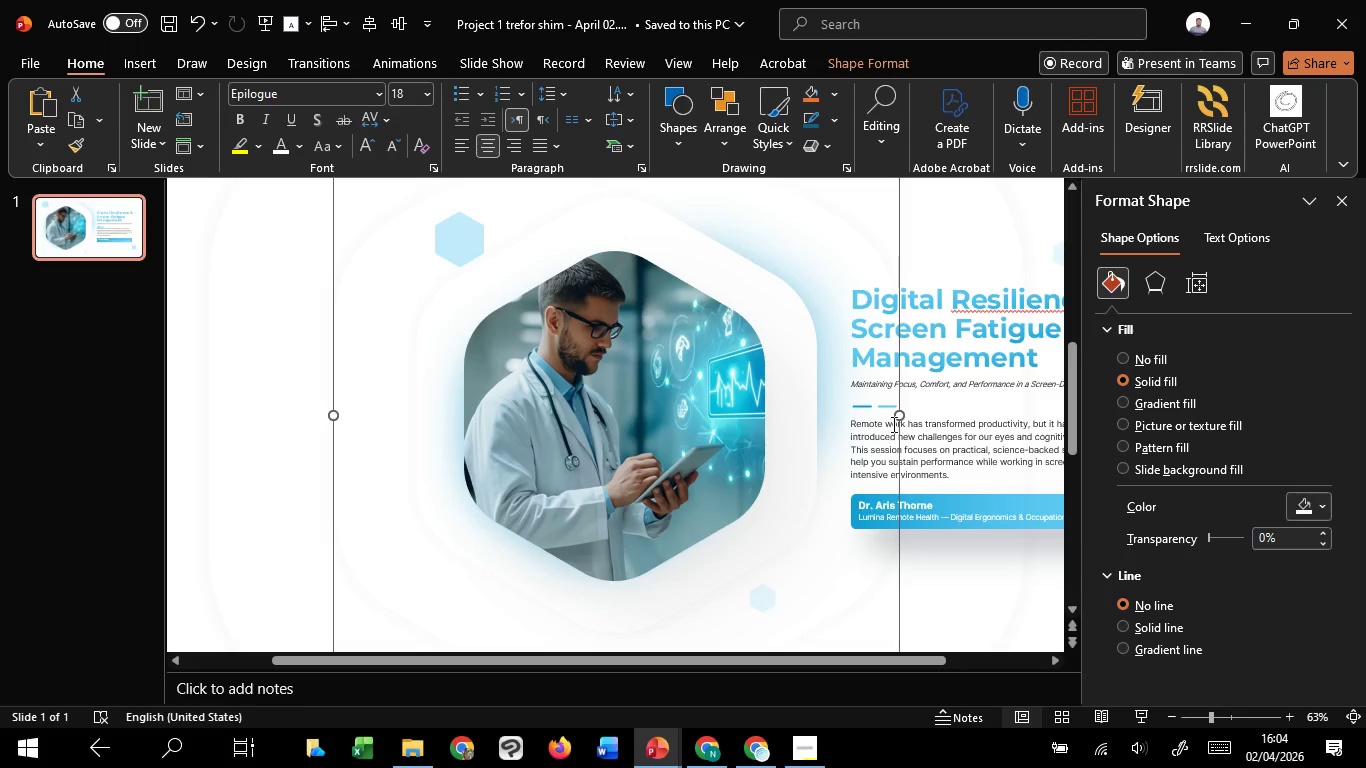 
scroll: coordinate [820, 289], scroll_direction: down, amount: 1.0
 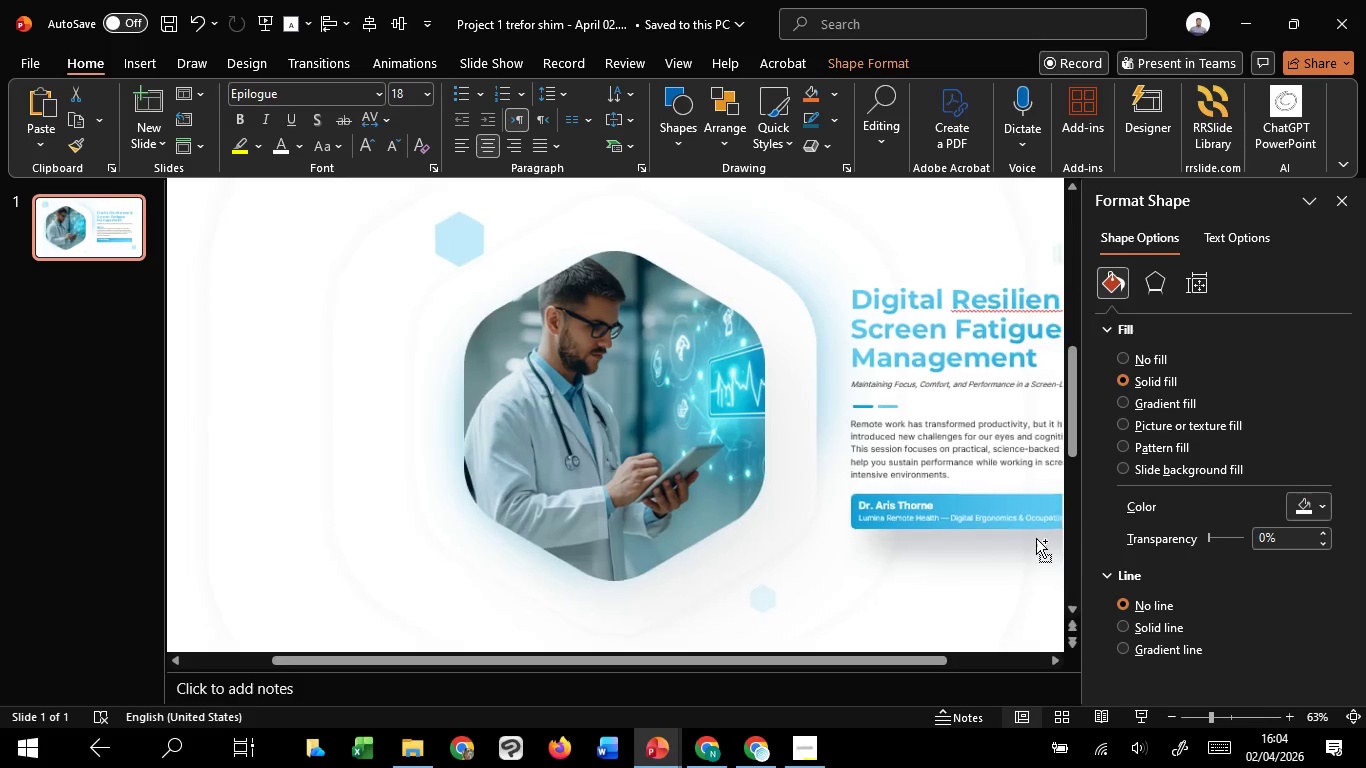 
left_click([1139, 724])
 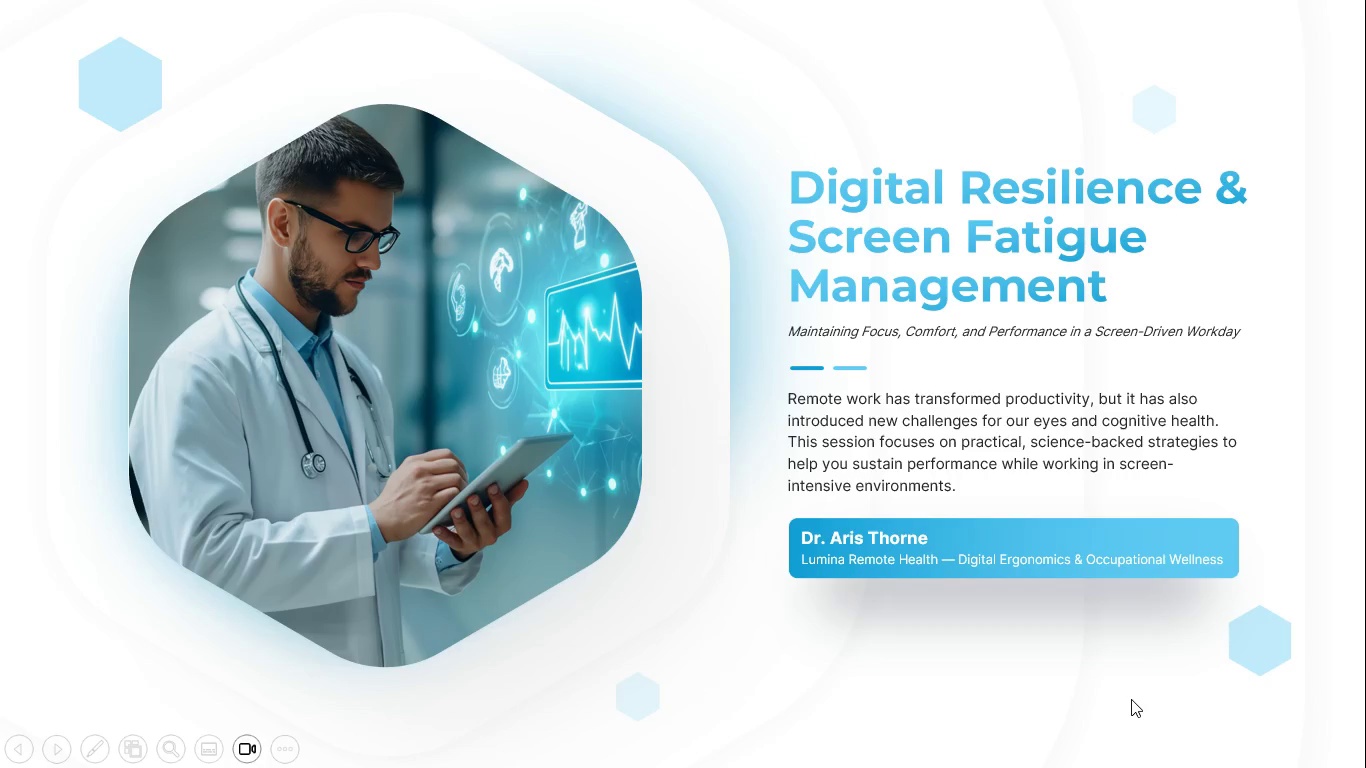 
key(Escape)
 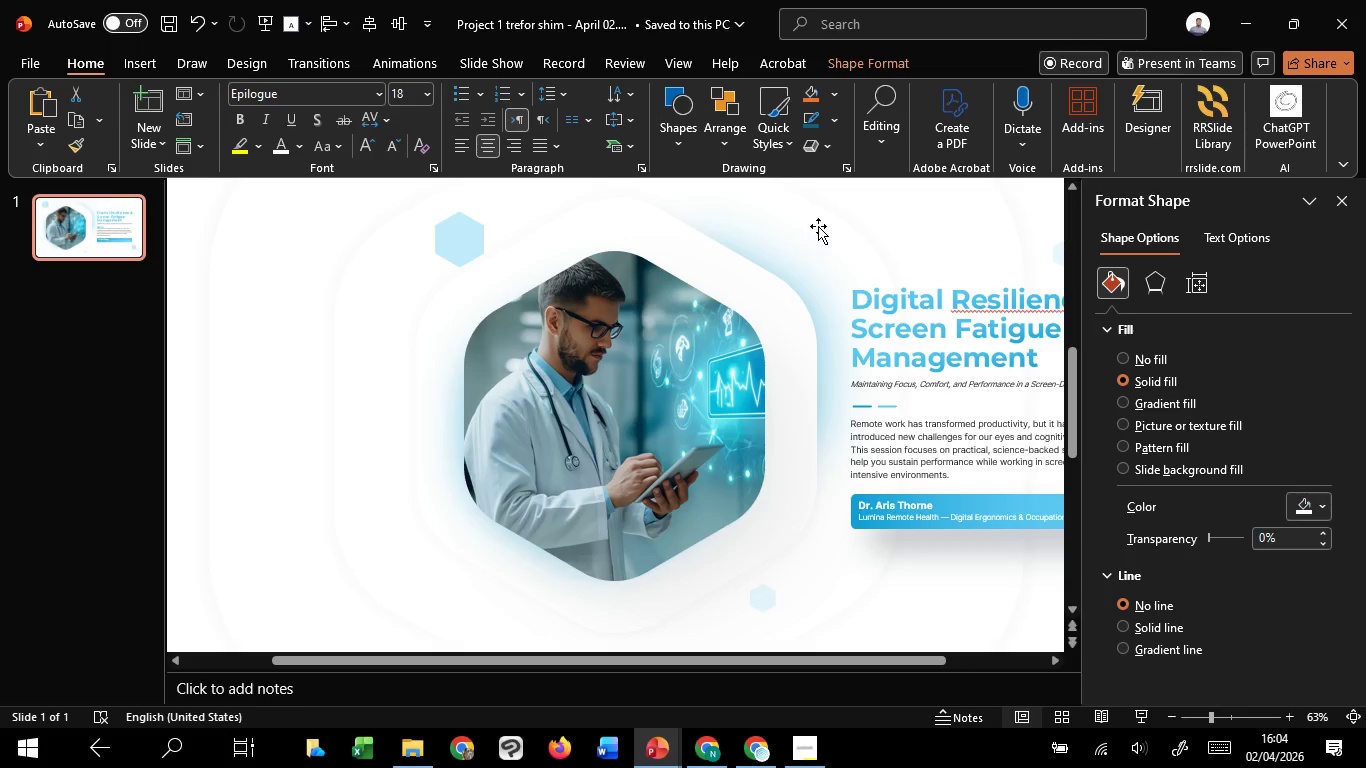 
left_click([819, 225])
 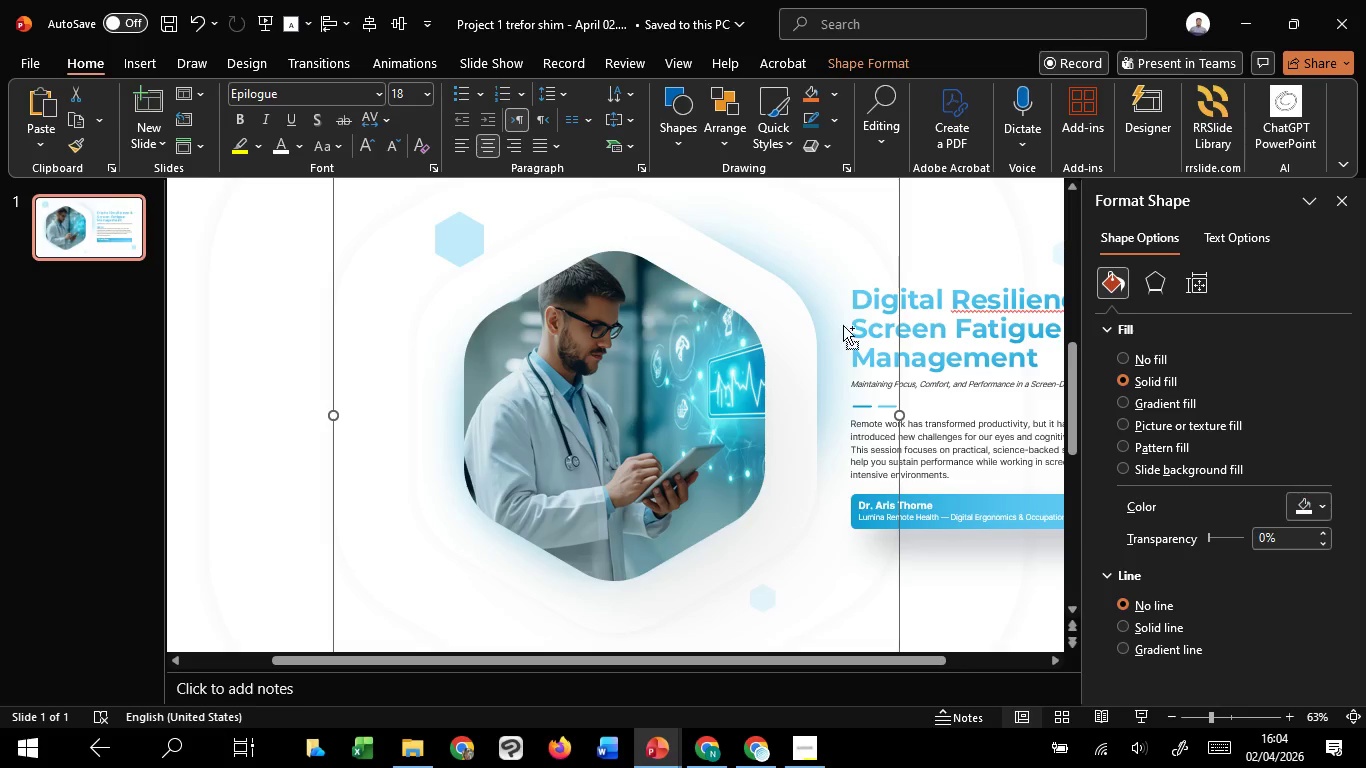 
hold_key(key=ControlLeft, duration=7.28)
 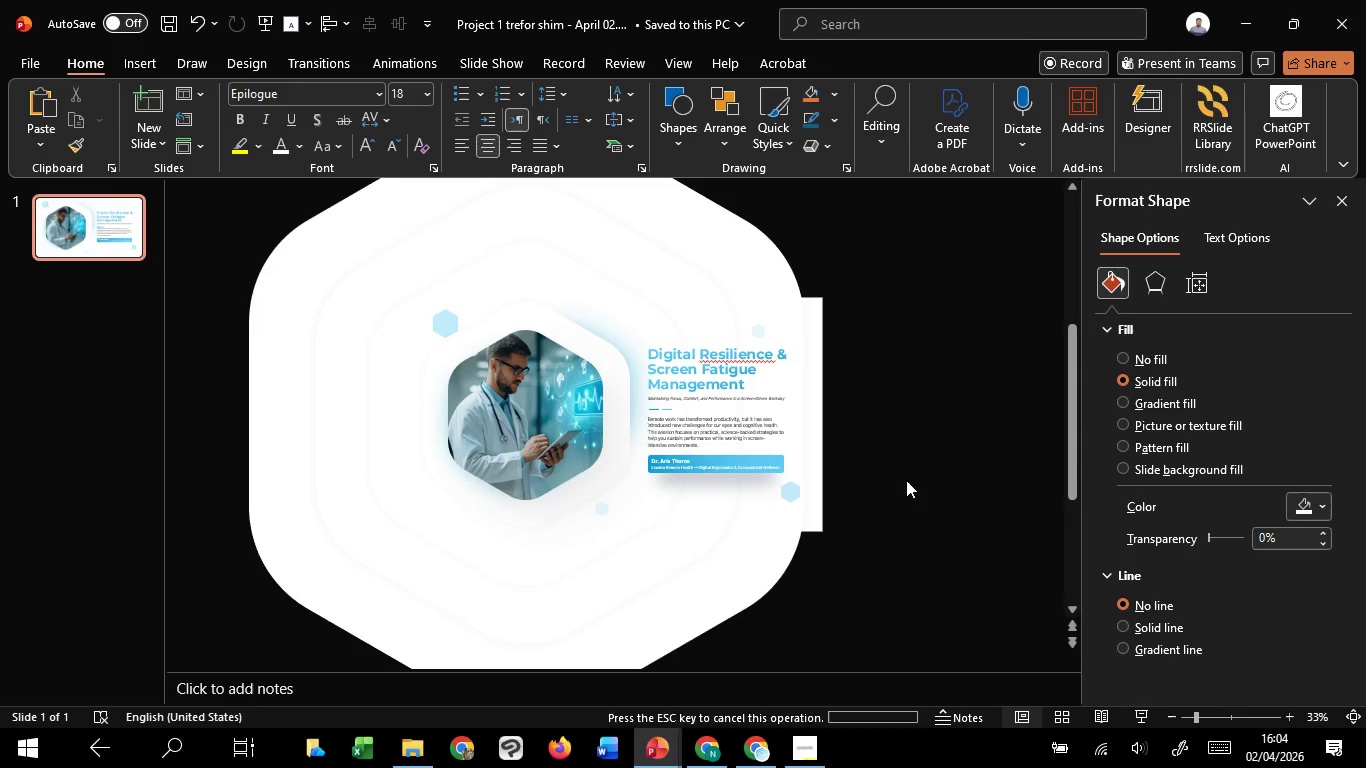 
hold_key(key=ShiftLeft, duration=1.51)
 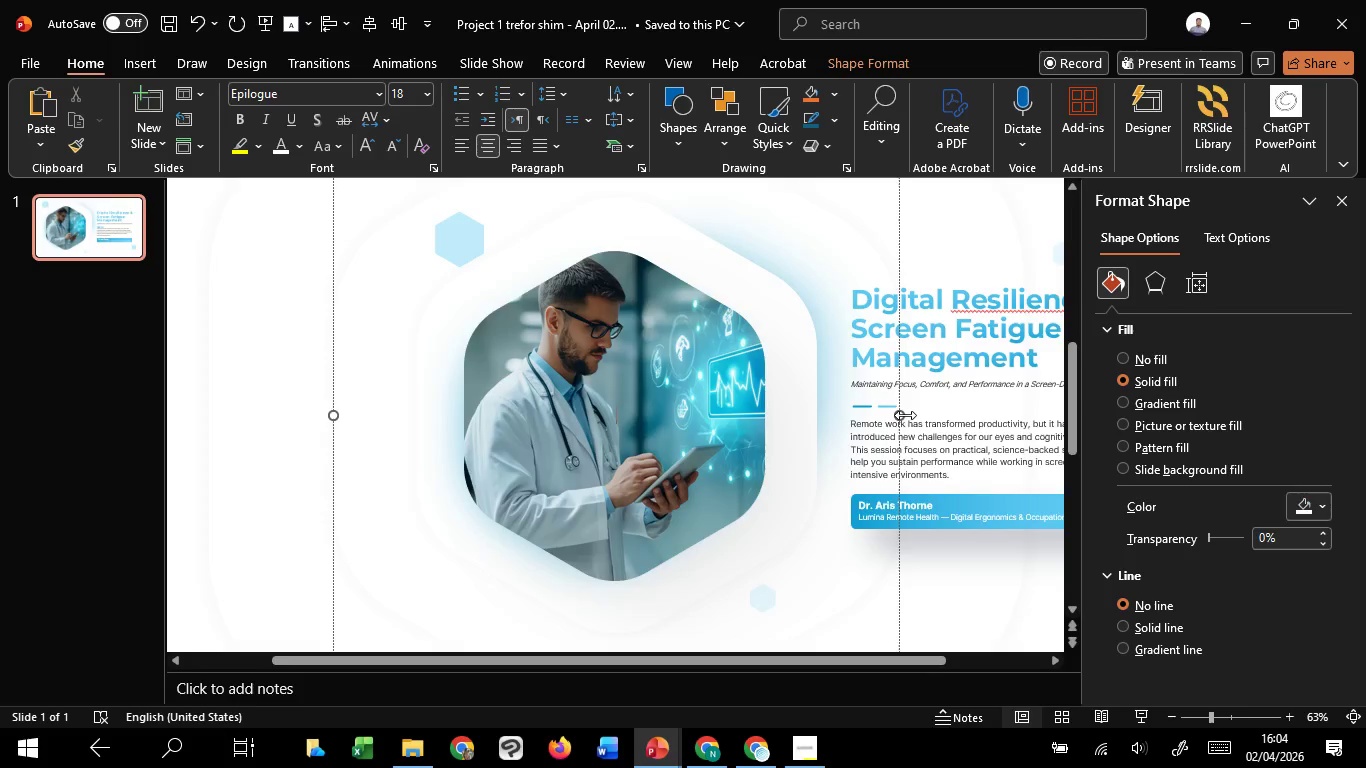 
scroll: coordinate [905, 415], scroll_direction: down, amount: 2.0
 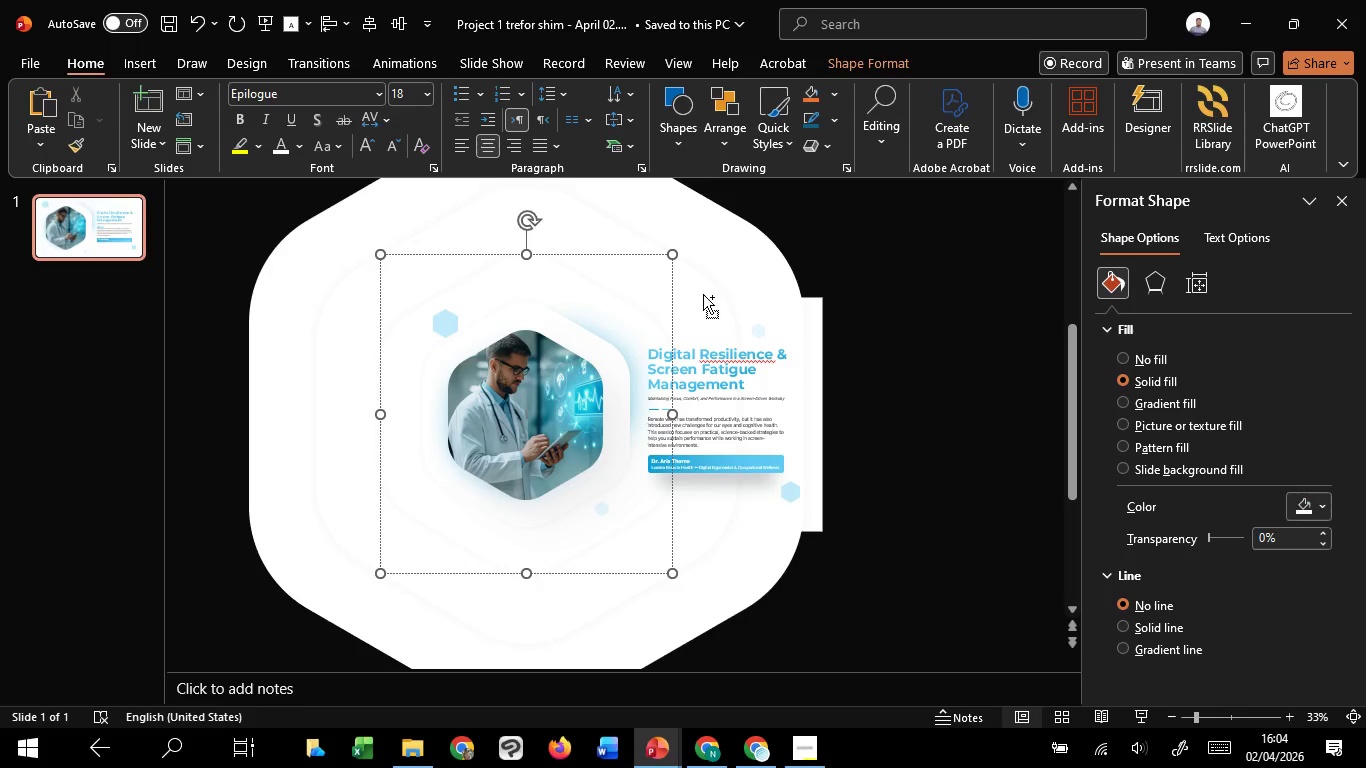 
hold_key(key=ShiftLeft, duration=1.52)
left_click_drag(start_coordinate=[673, 257], to_coordinate=[684, 254])
 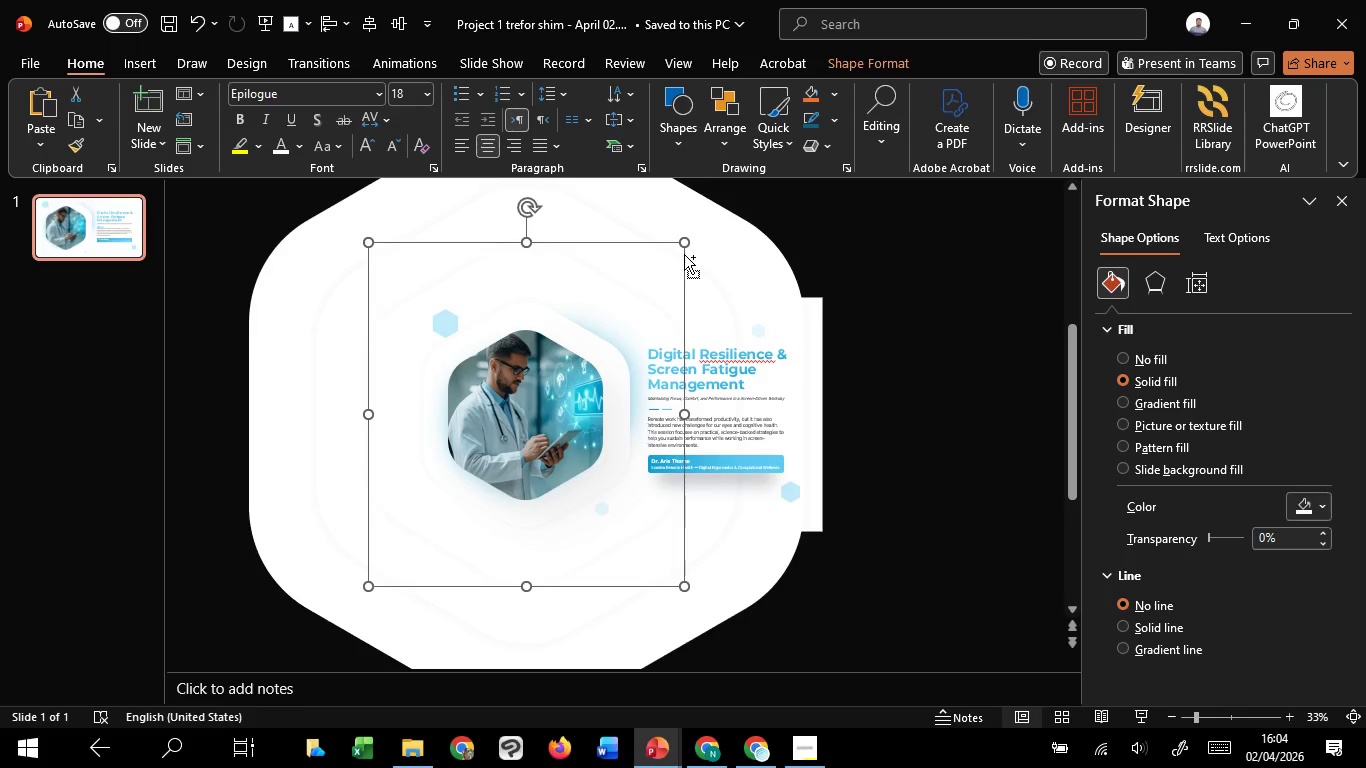 
hold_key(key=ShiftLeft, duration=1.5)
 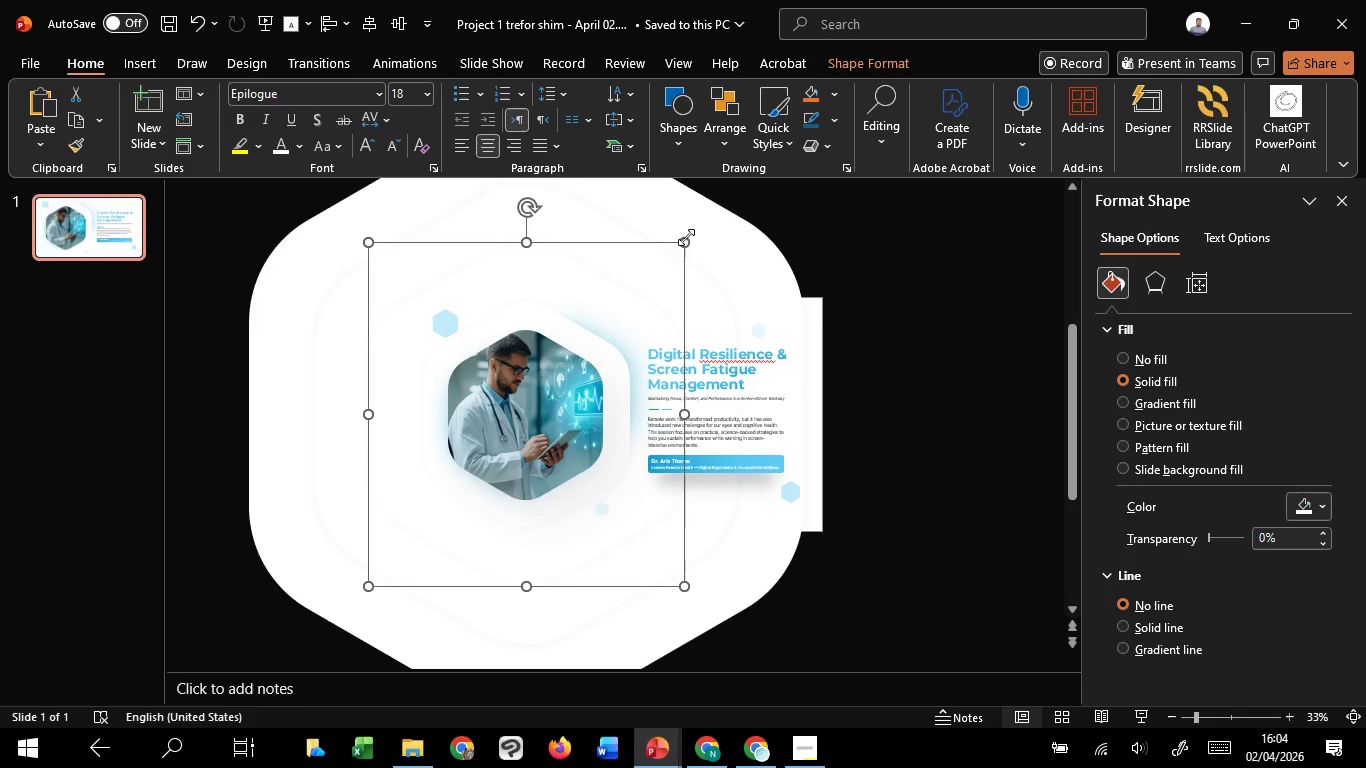 
hold_key(key=ShiftLeft, duration=0.97)
 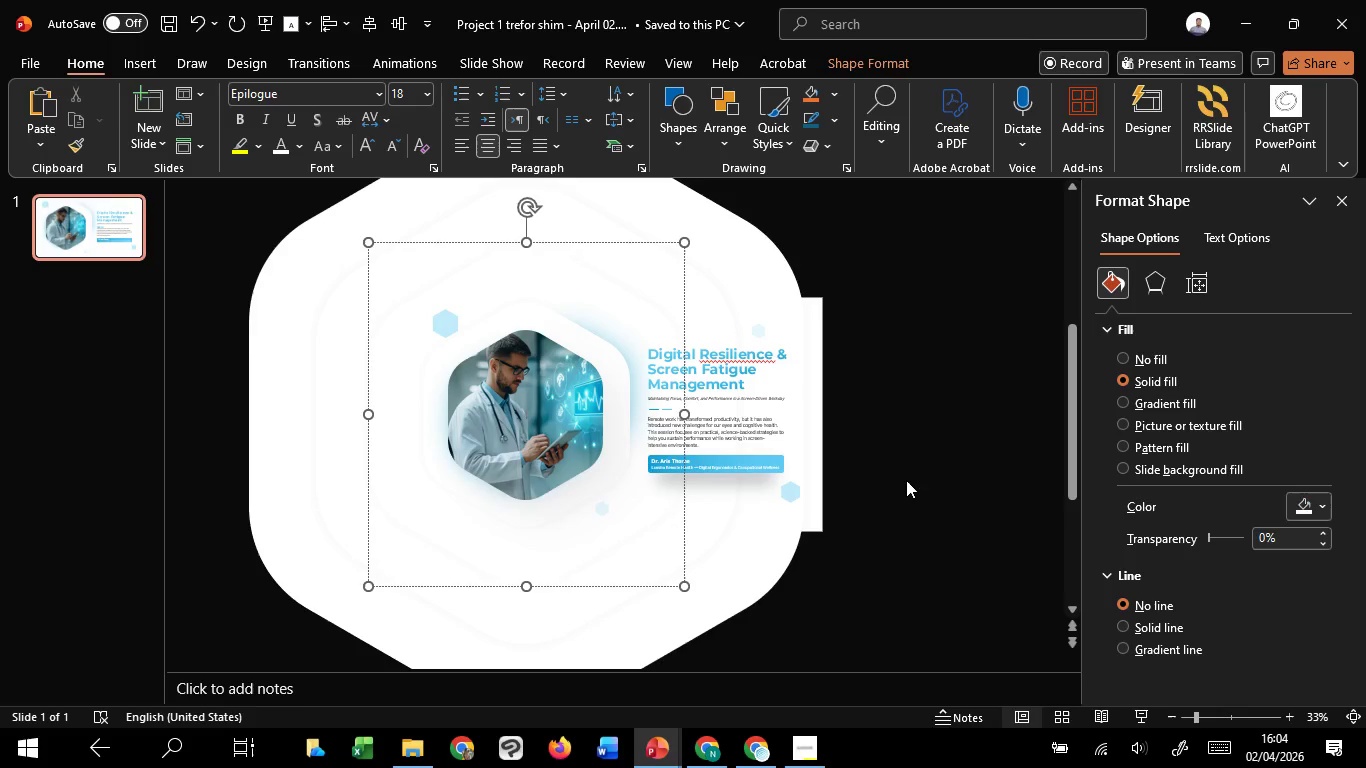 
left_click([906, 480])
 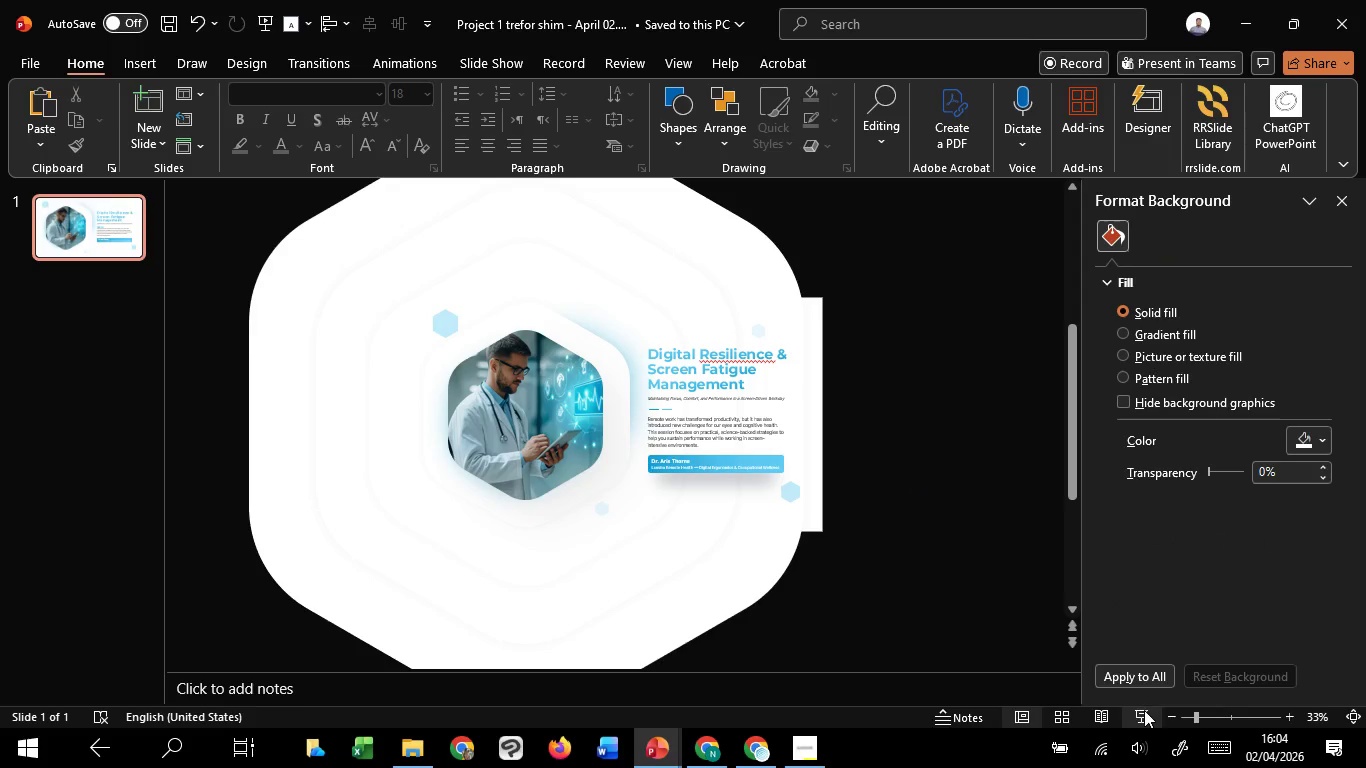 
left_click([1142, 715])
 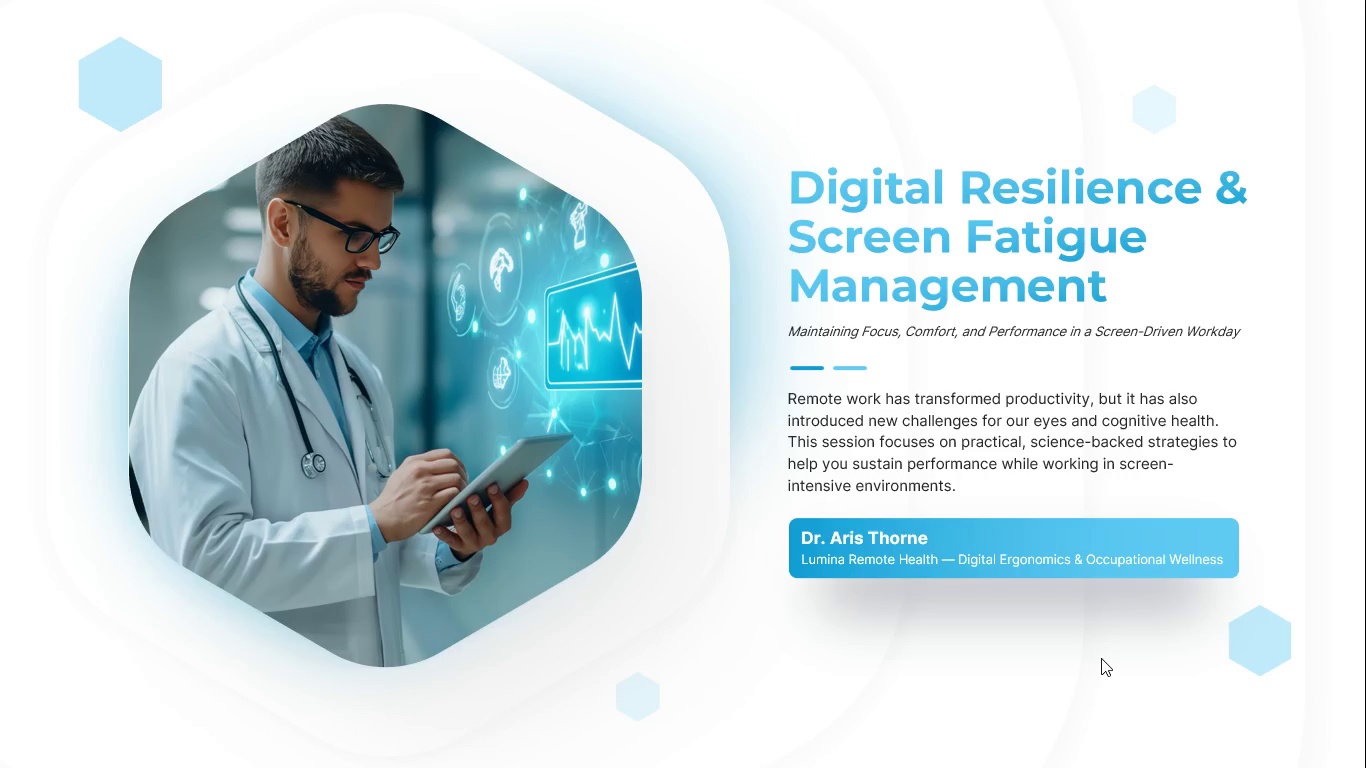 
wait(26.06)
 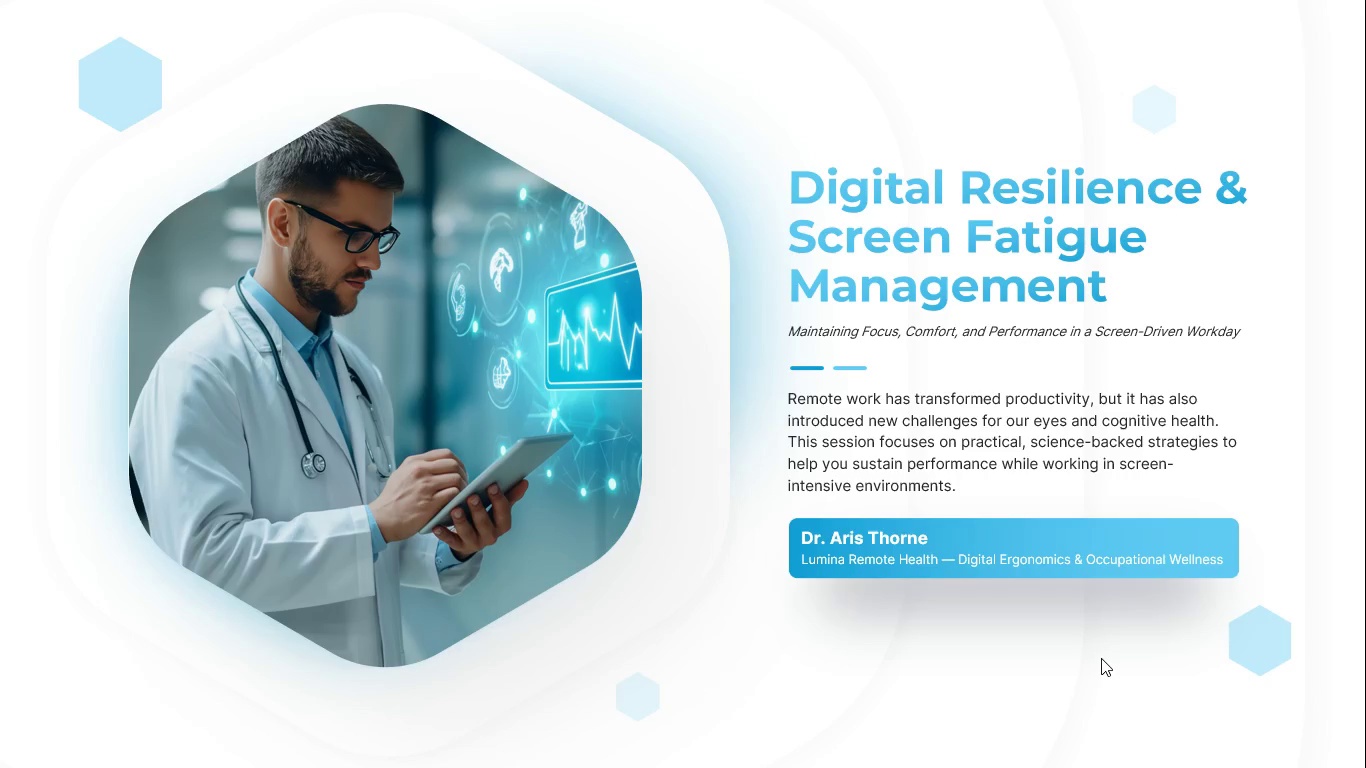 
key(Escape)
 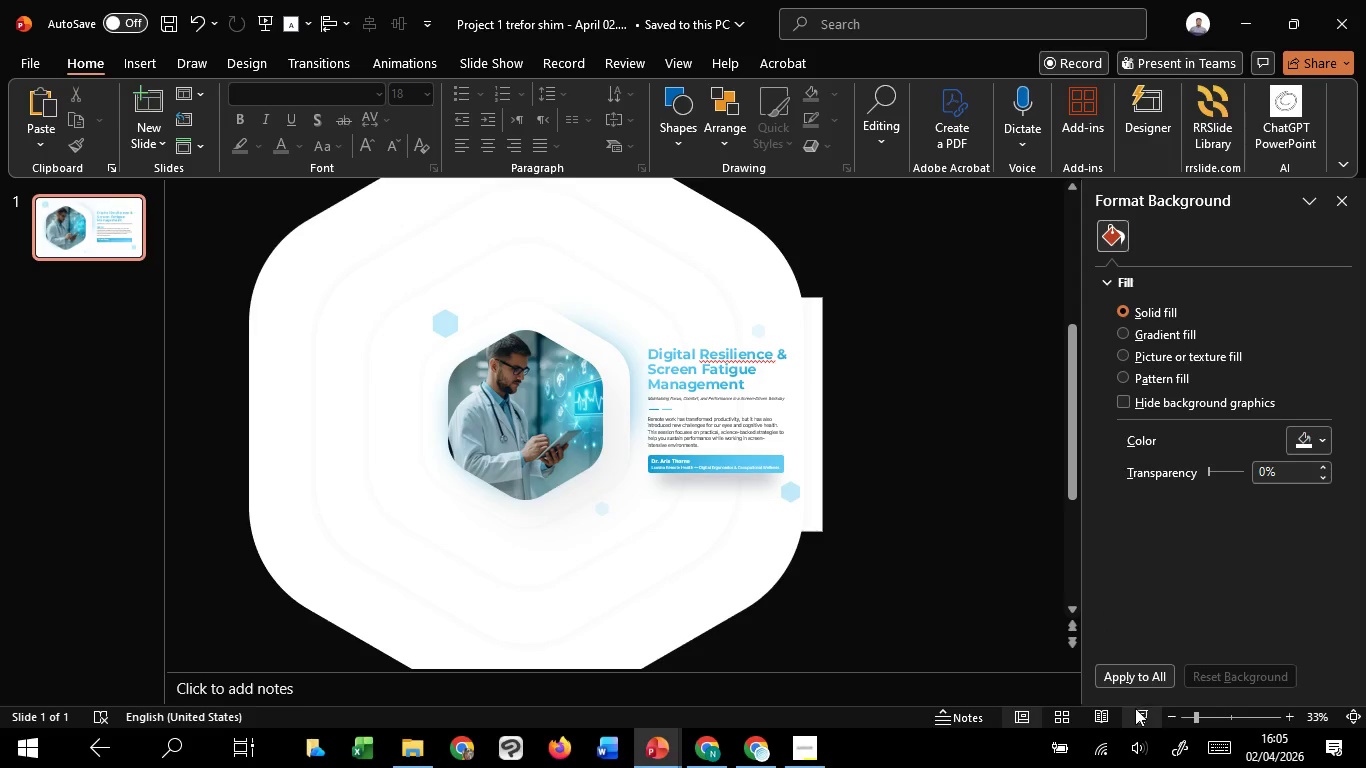 
mouse_move([1092, 692])
 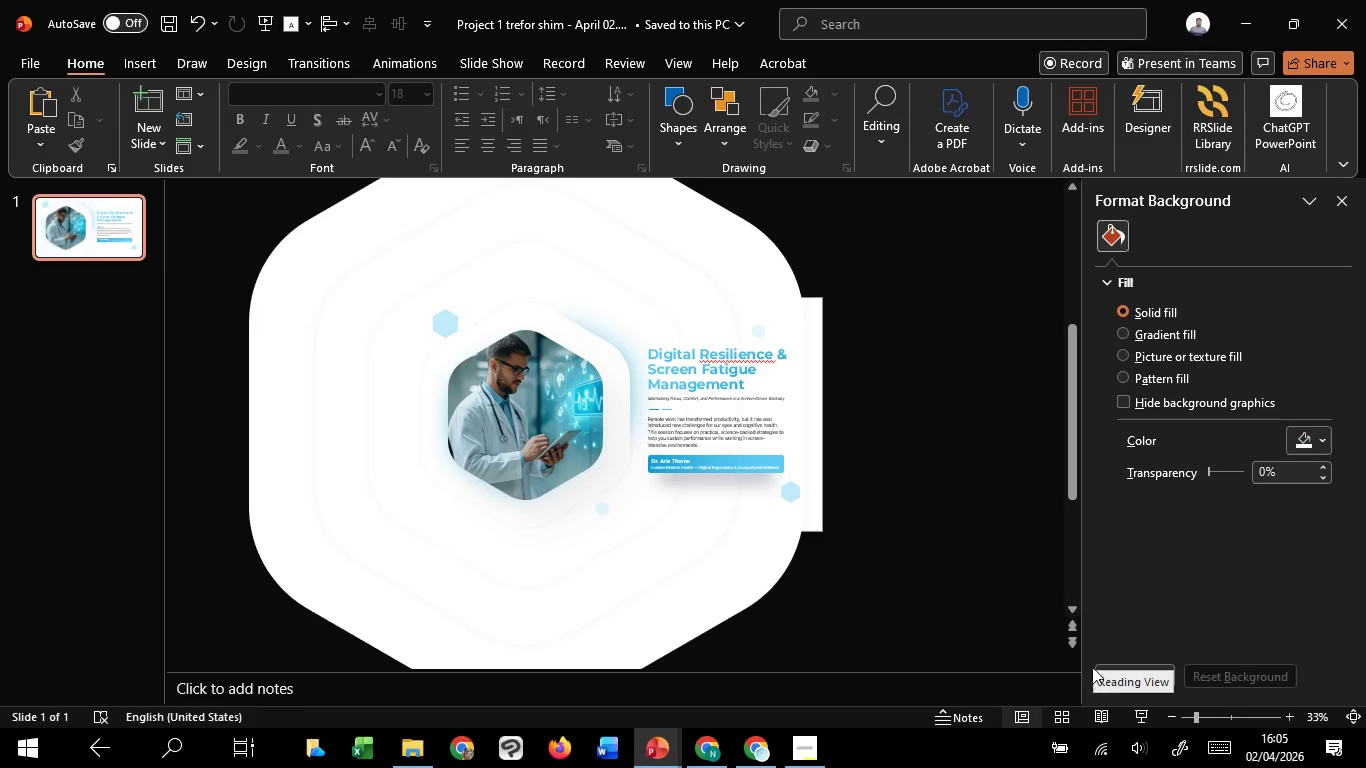 
mouse_move([1095, 650])
 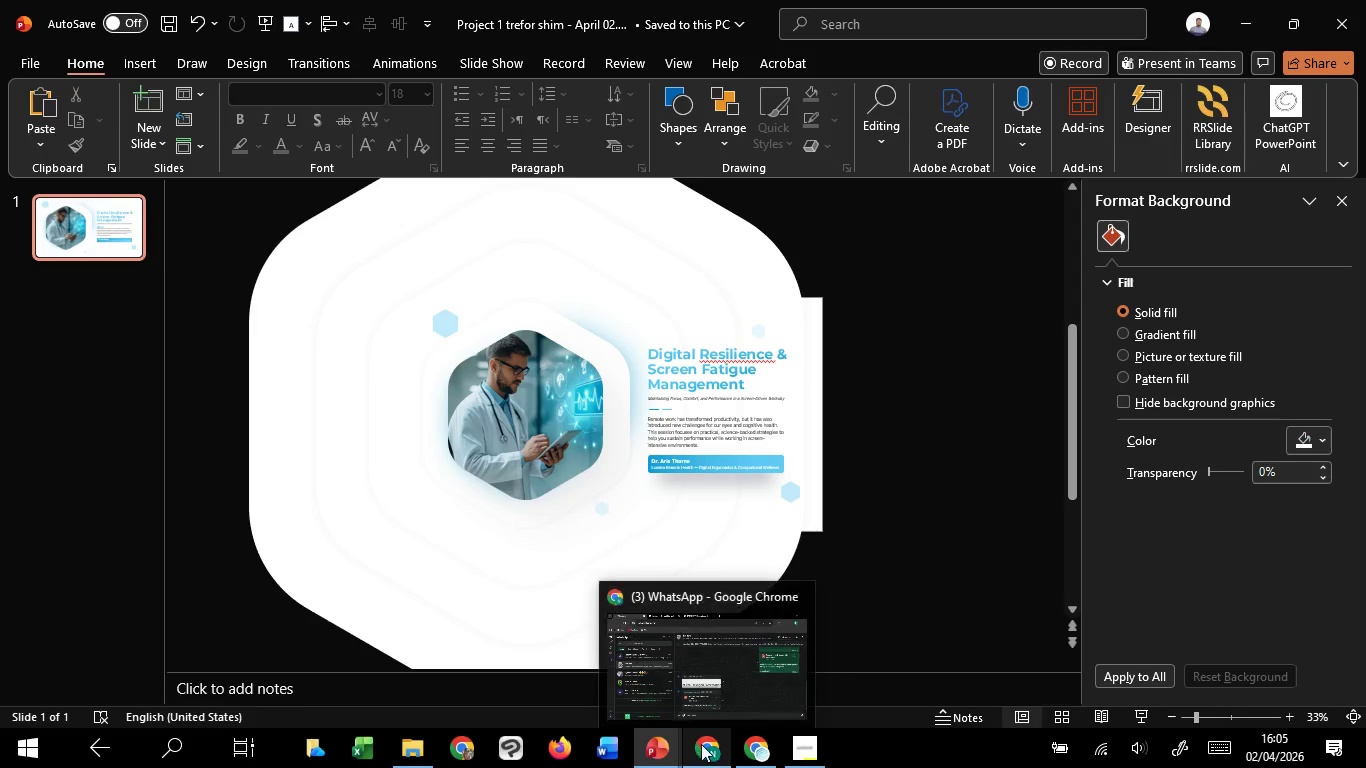 
left_click([725, 664])
 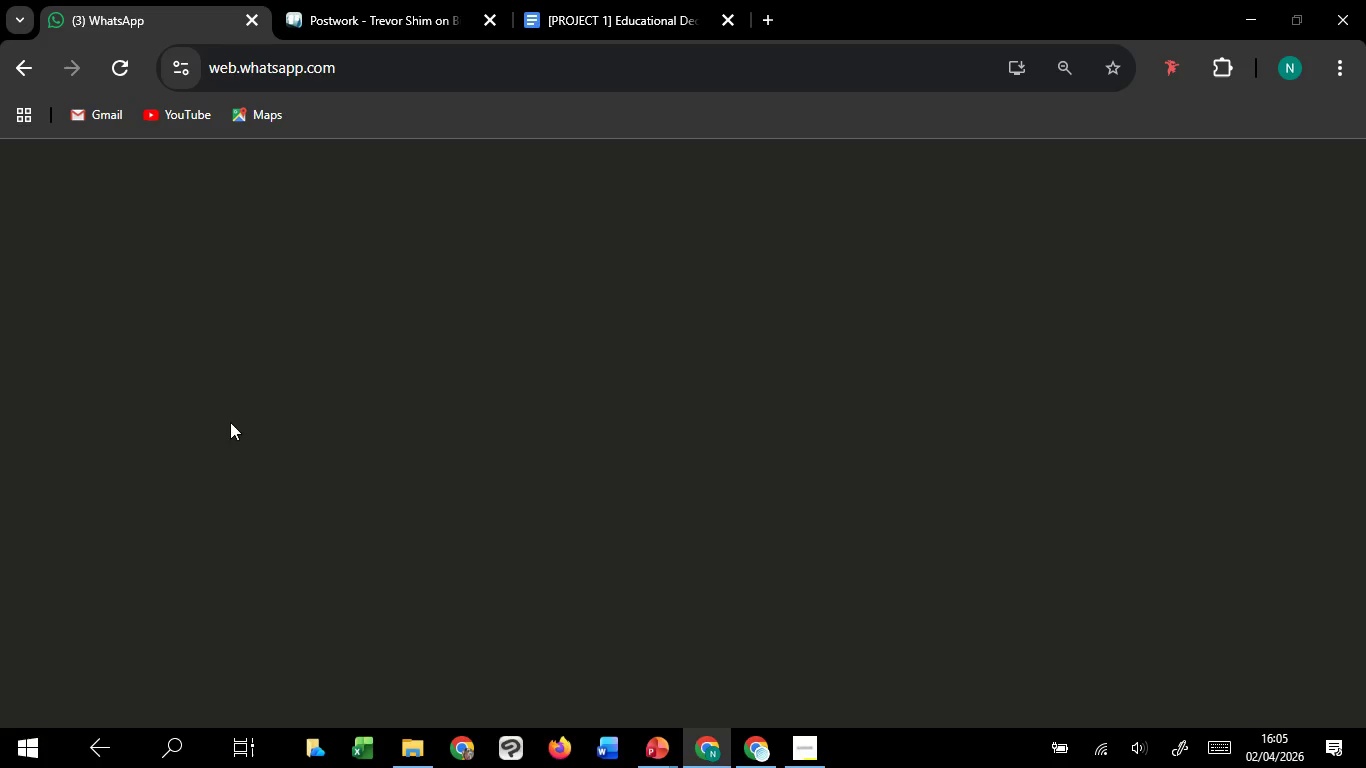 
mouse_move([241, 442])
 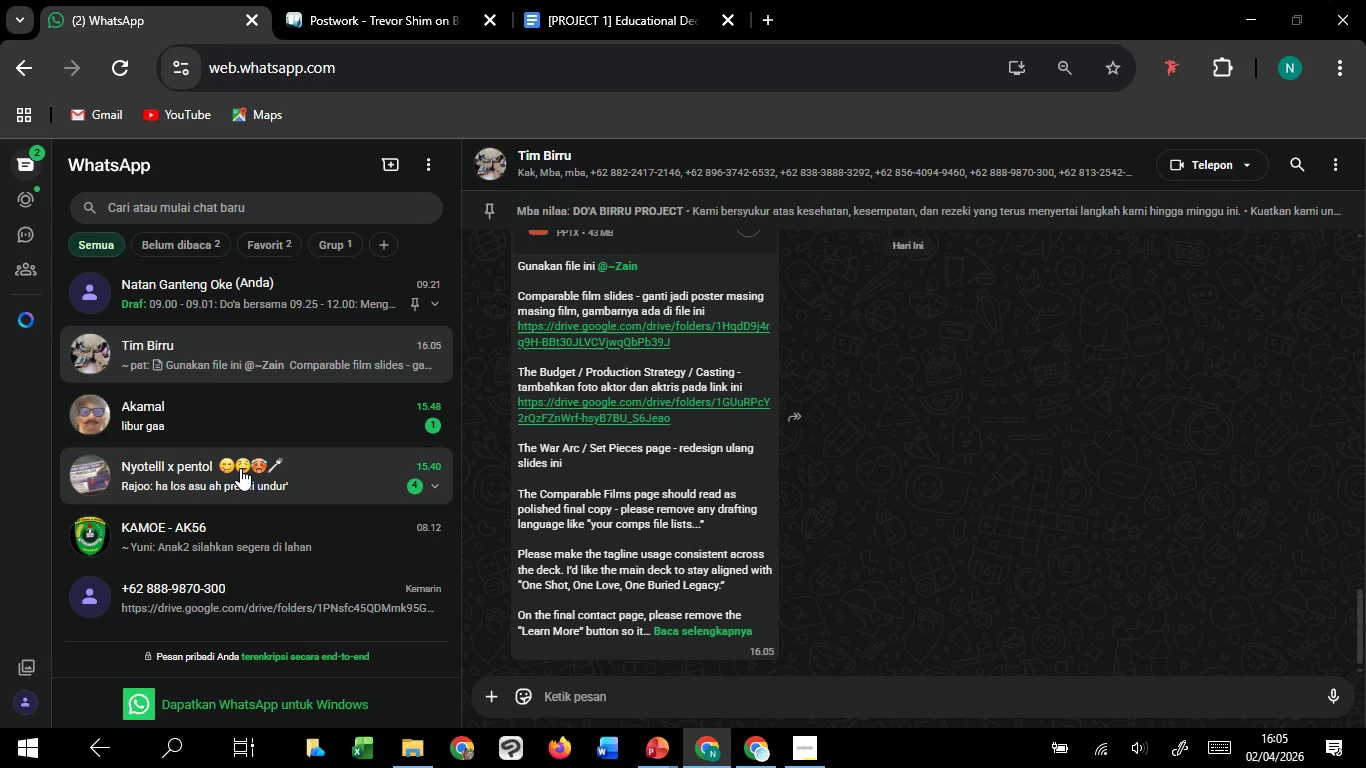 
left_click([240, 468])
 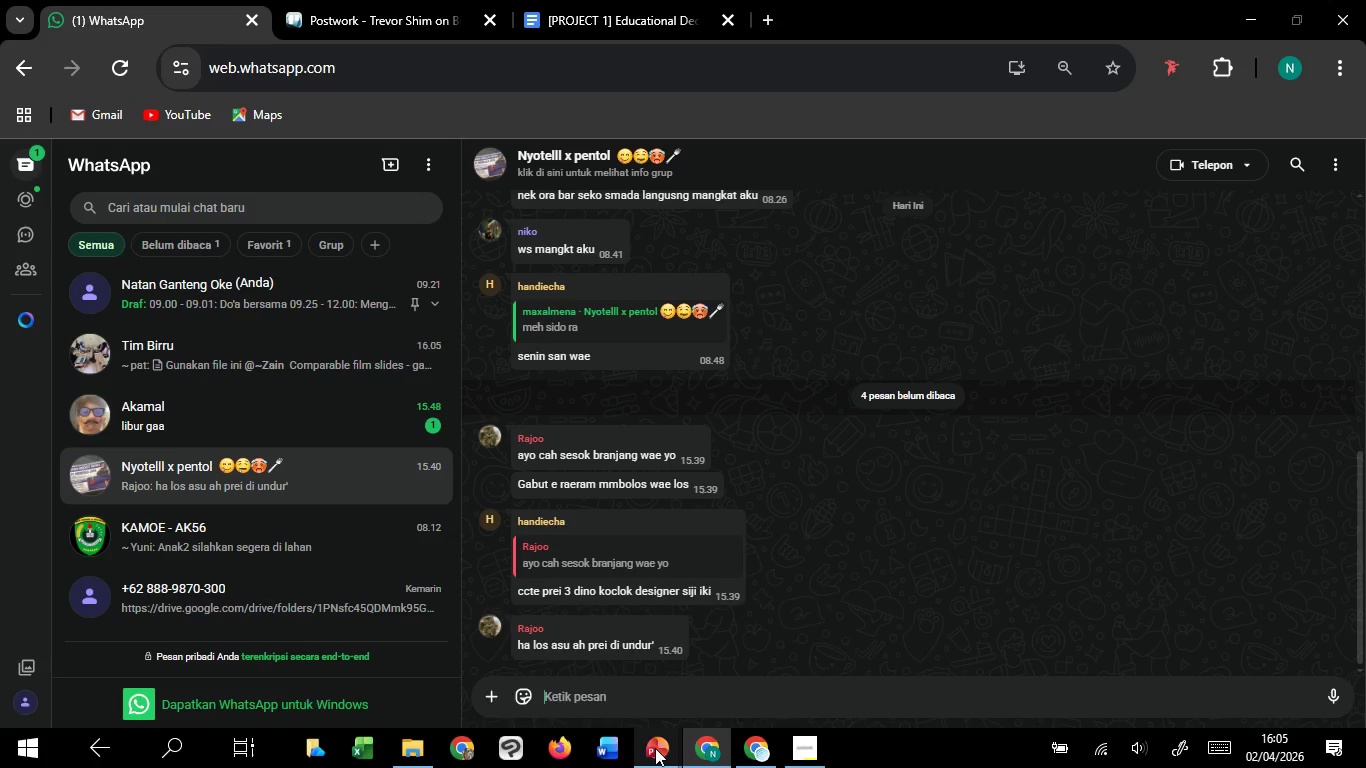 
left_click([753, 698])
 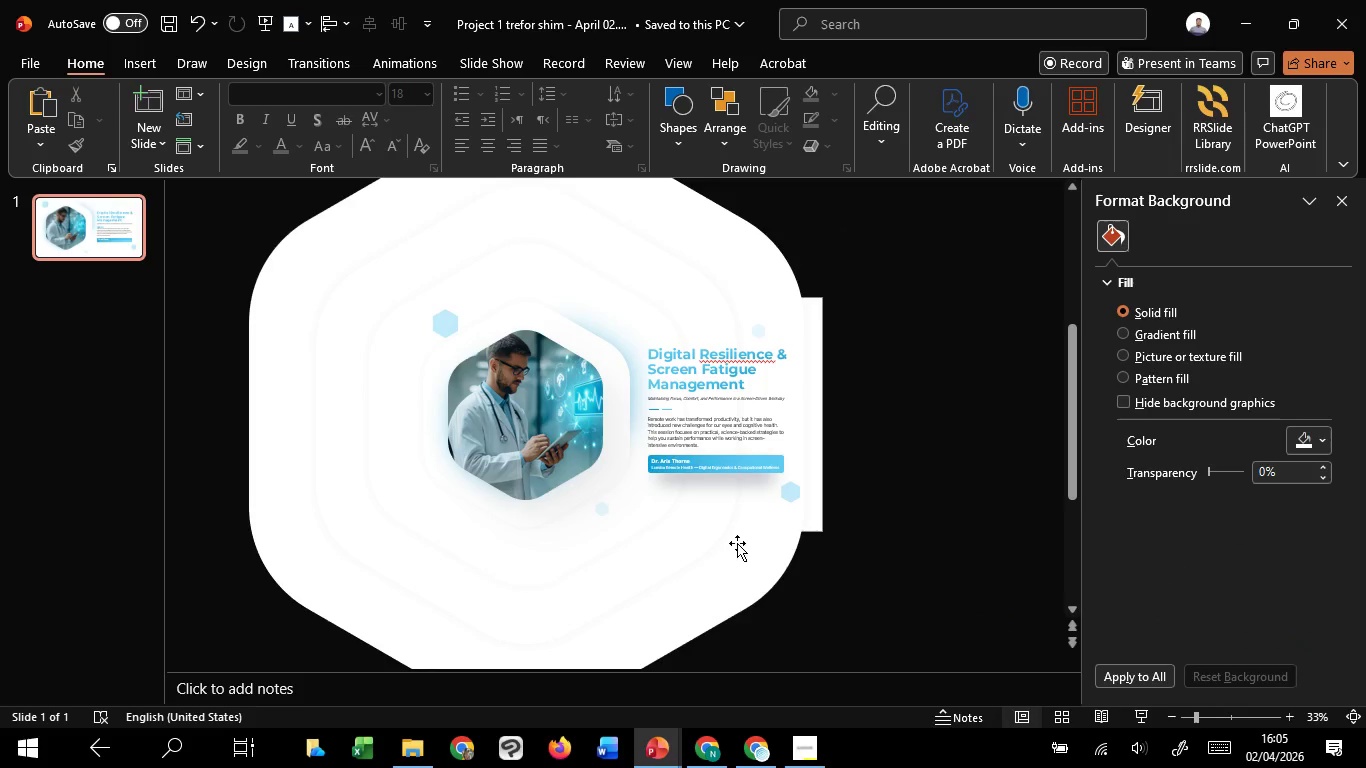 
left_click([737, 543])
 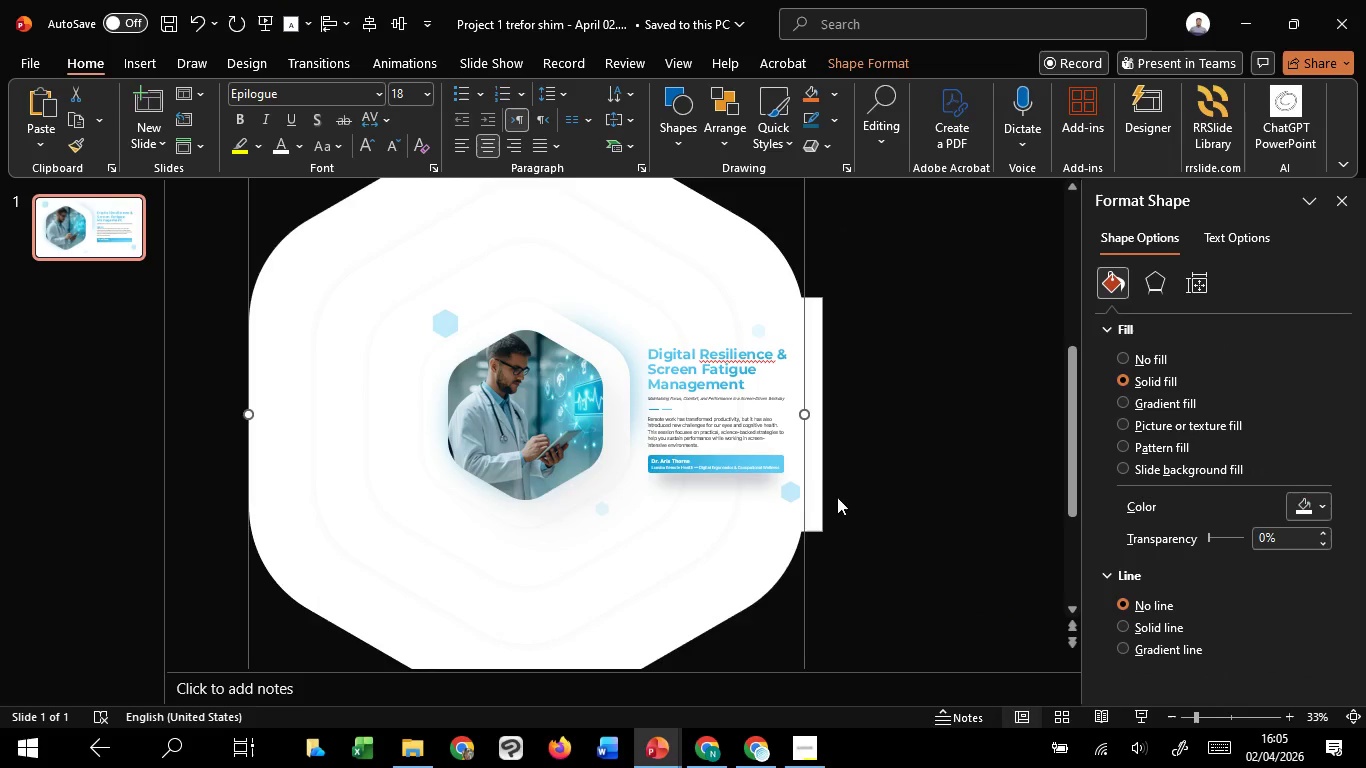 
left_click([845, 493])
 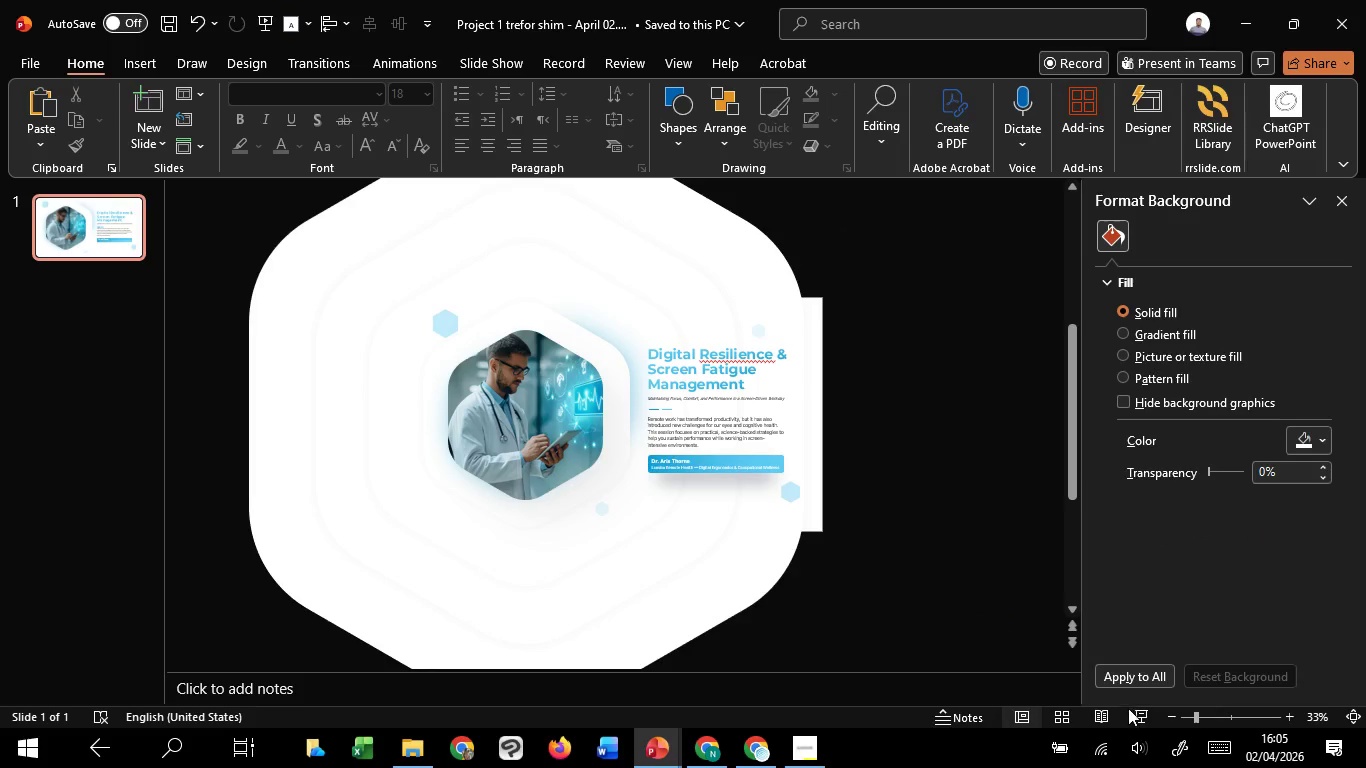 
left_click([1133, 717])
 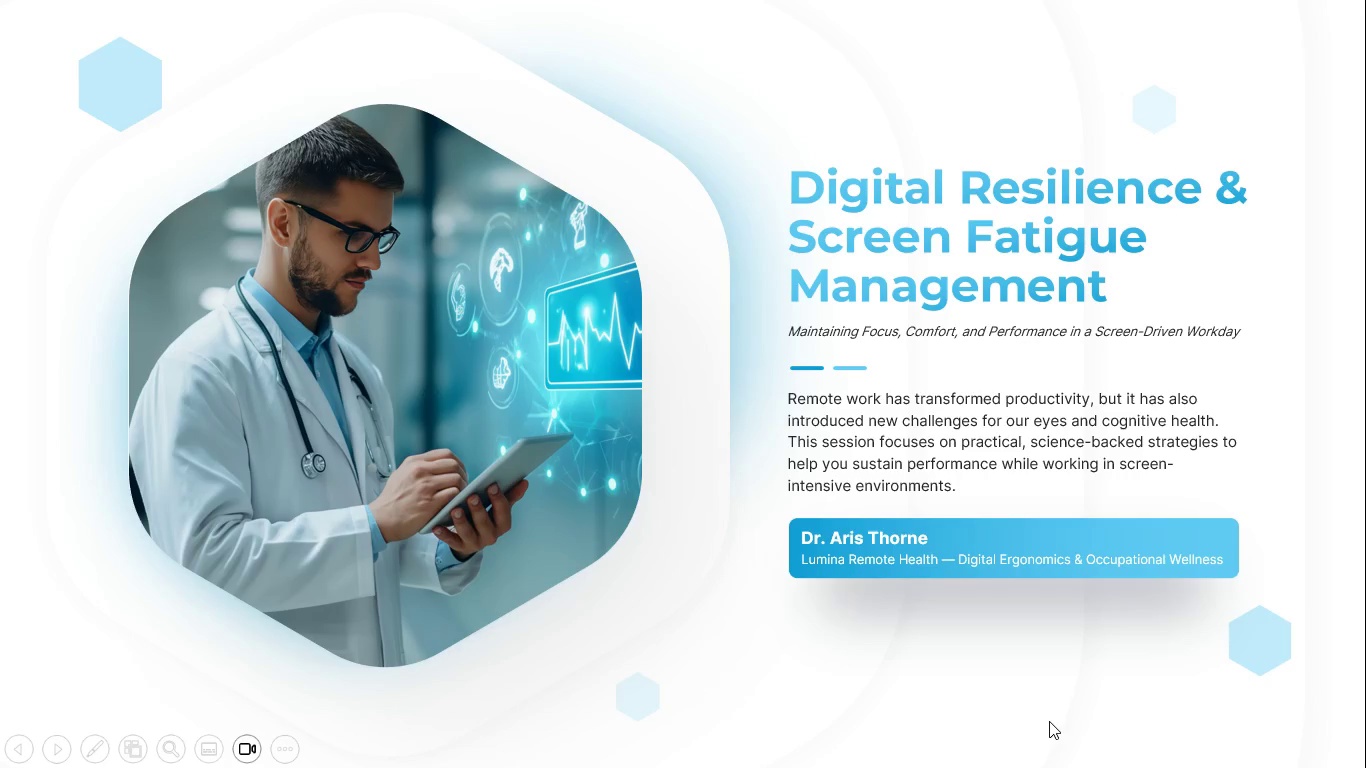 
wait(8.39)
 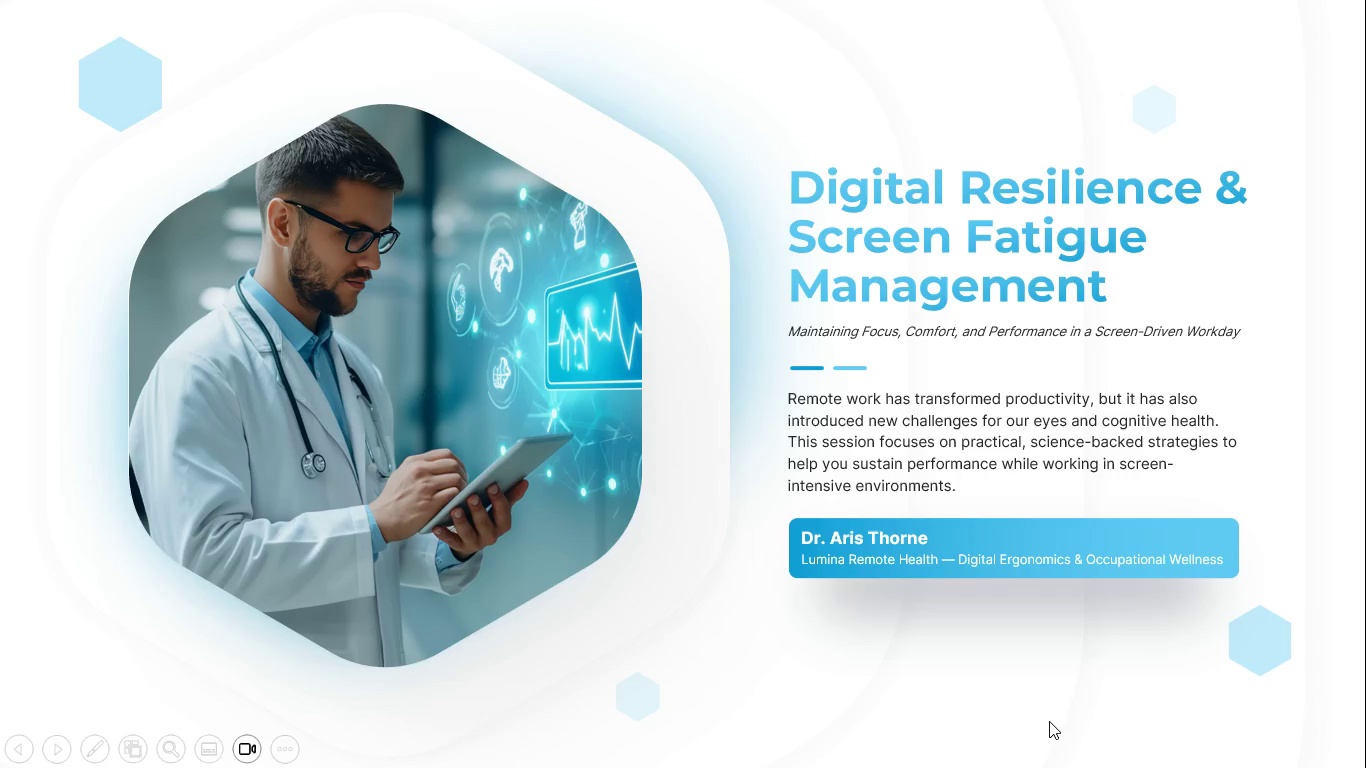 
key(Escape)
 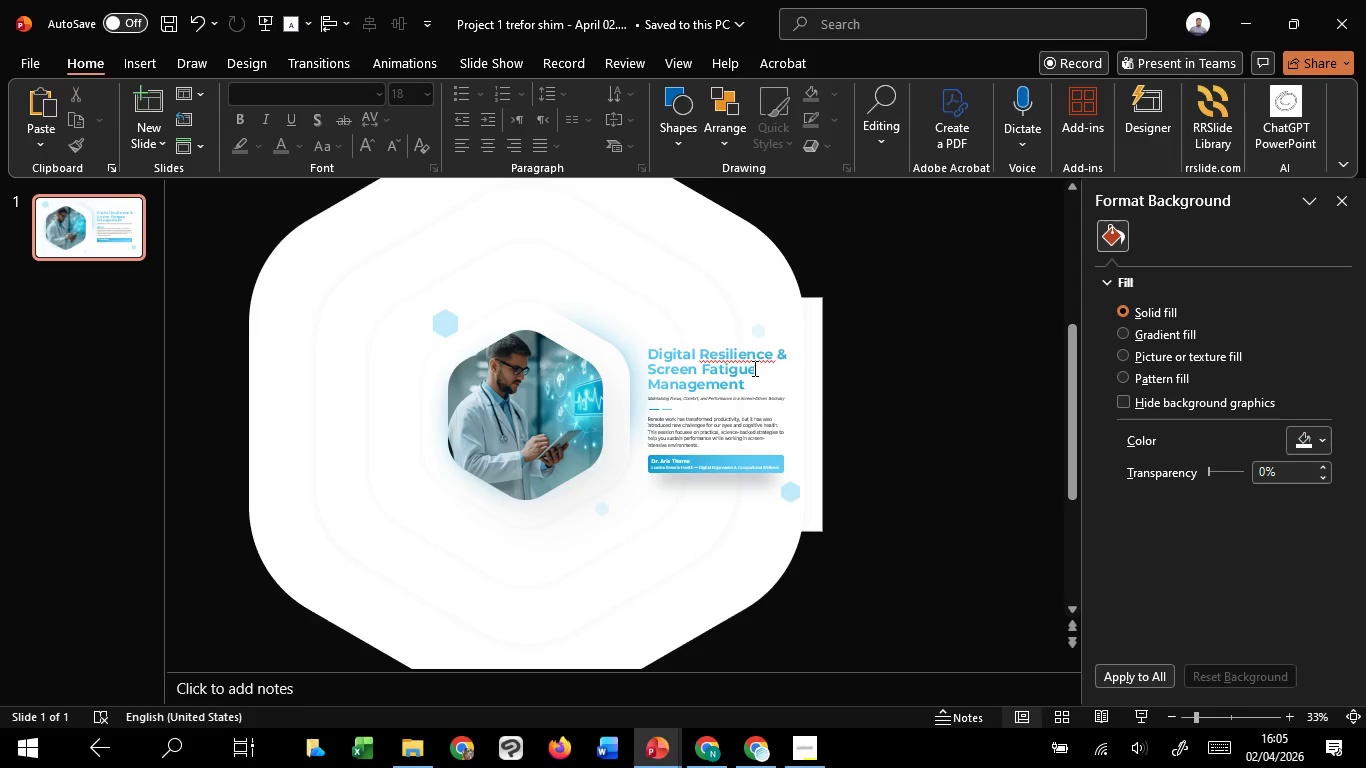 
left_click([753, 368])
 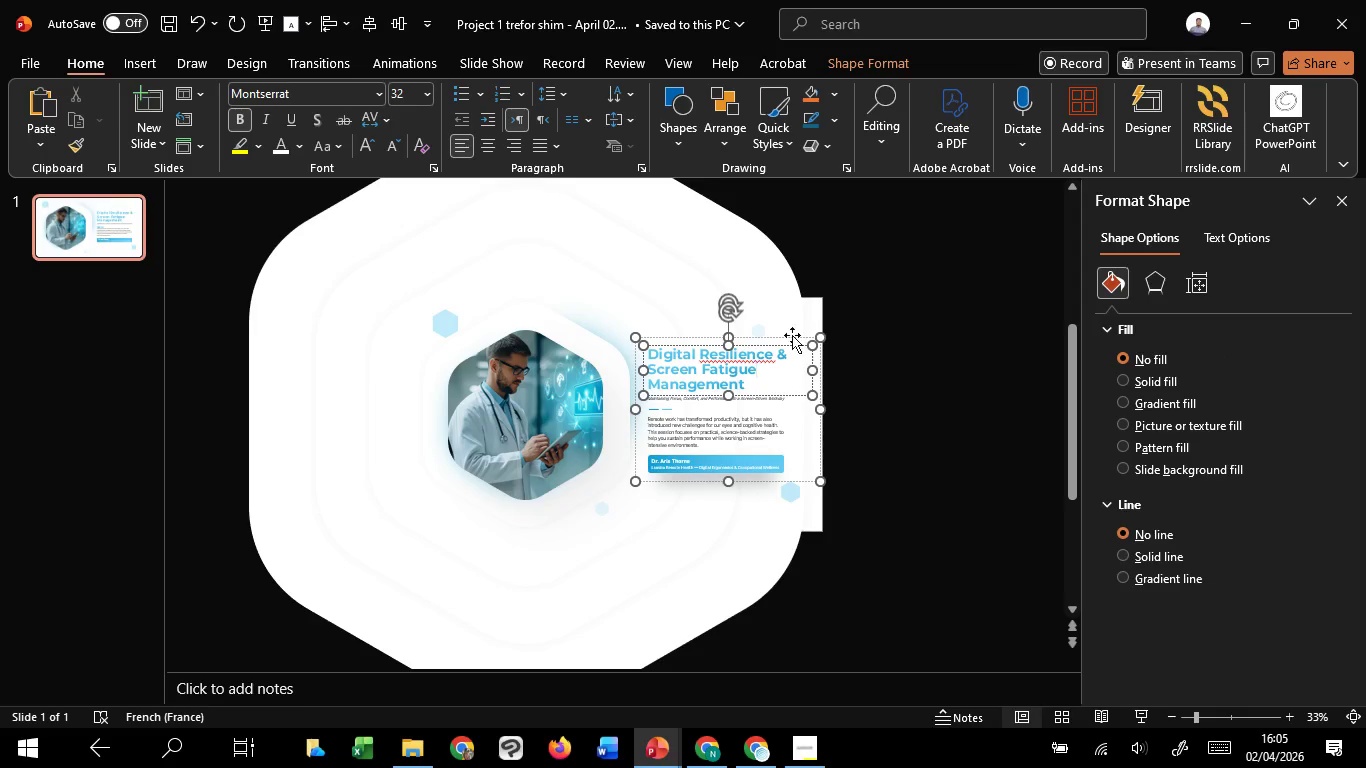 
left_click([882, 278])
 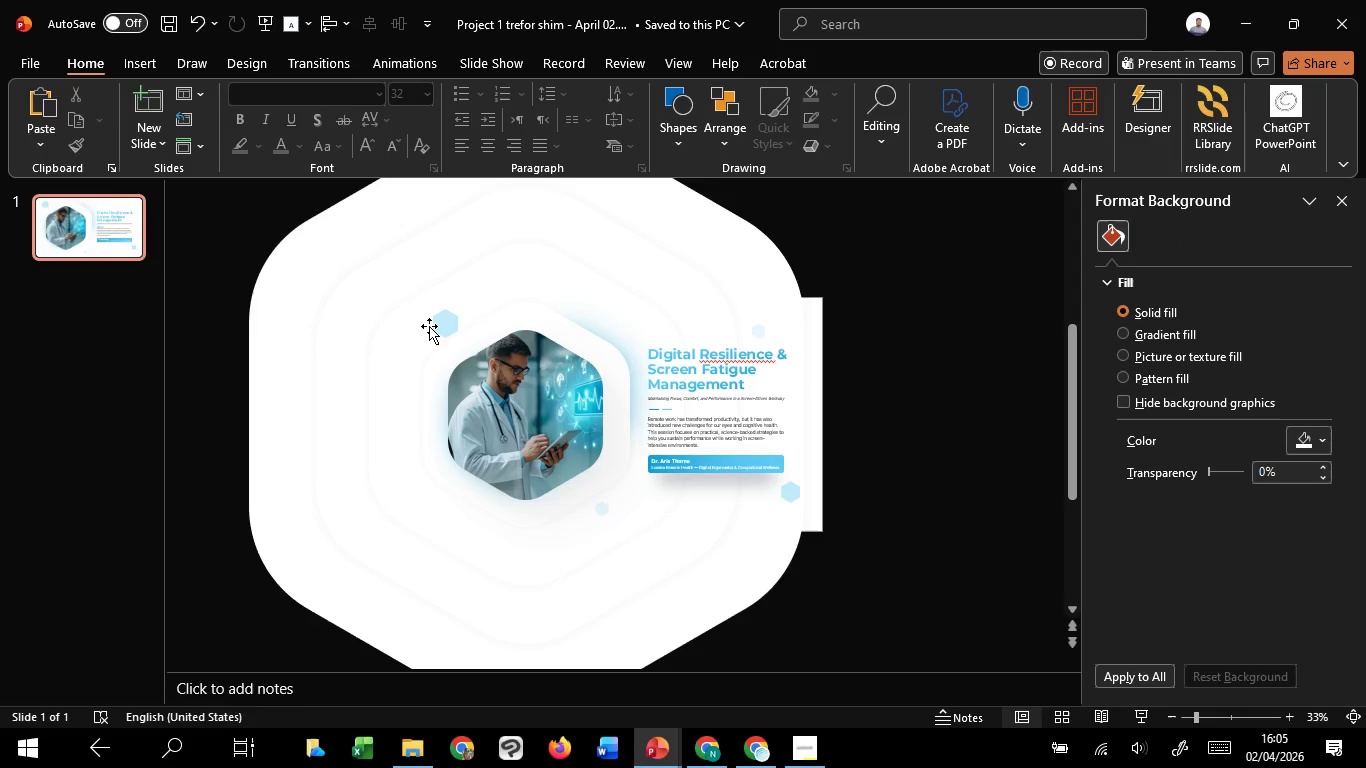 
left_click([439, 326])
 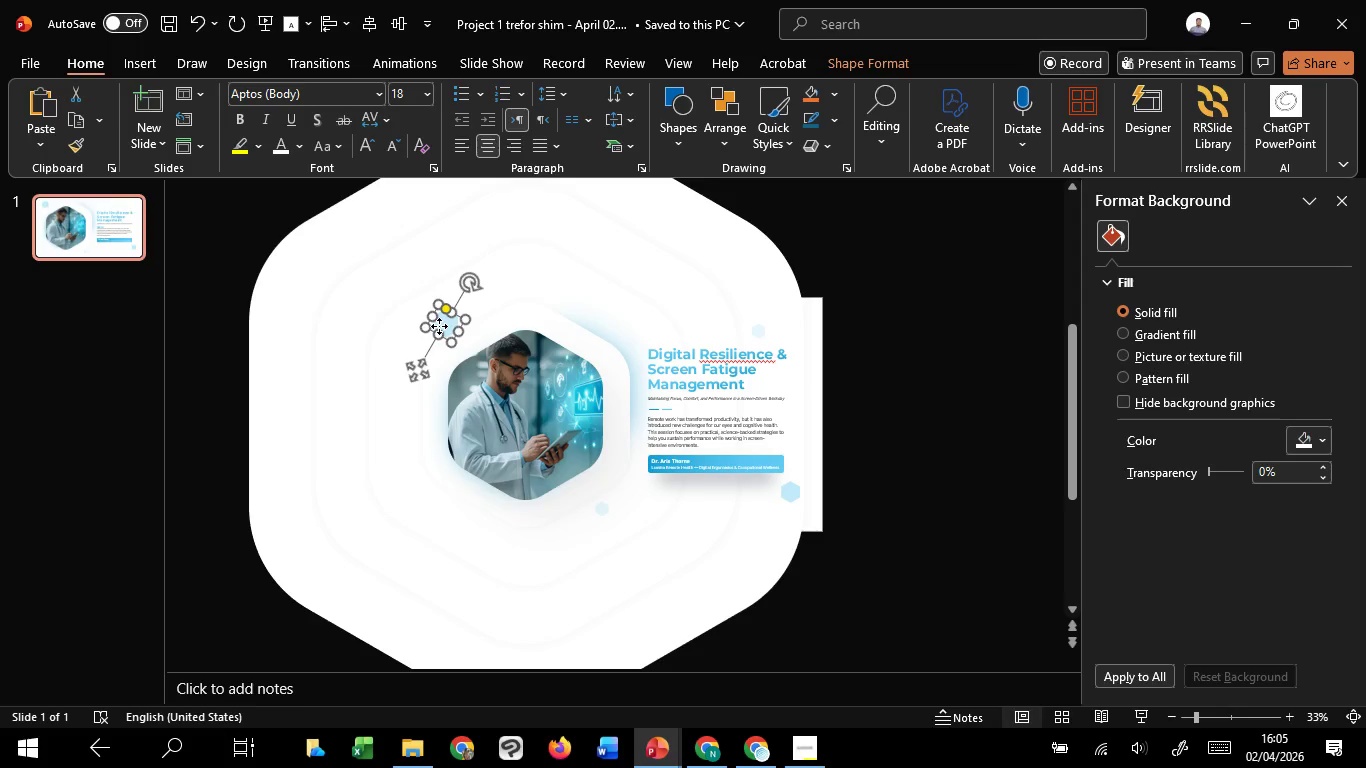 
hold_key(key=ControlLeft, duration=1.34)
scroll: coordinate [439, 326], scroll_direction: up, amount: 5.0
 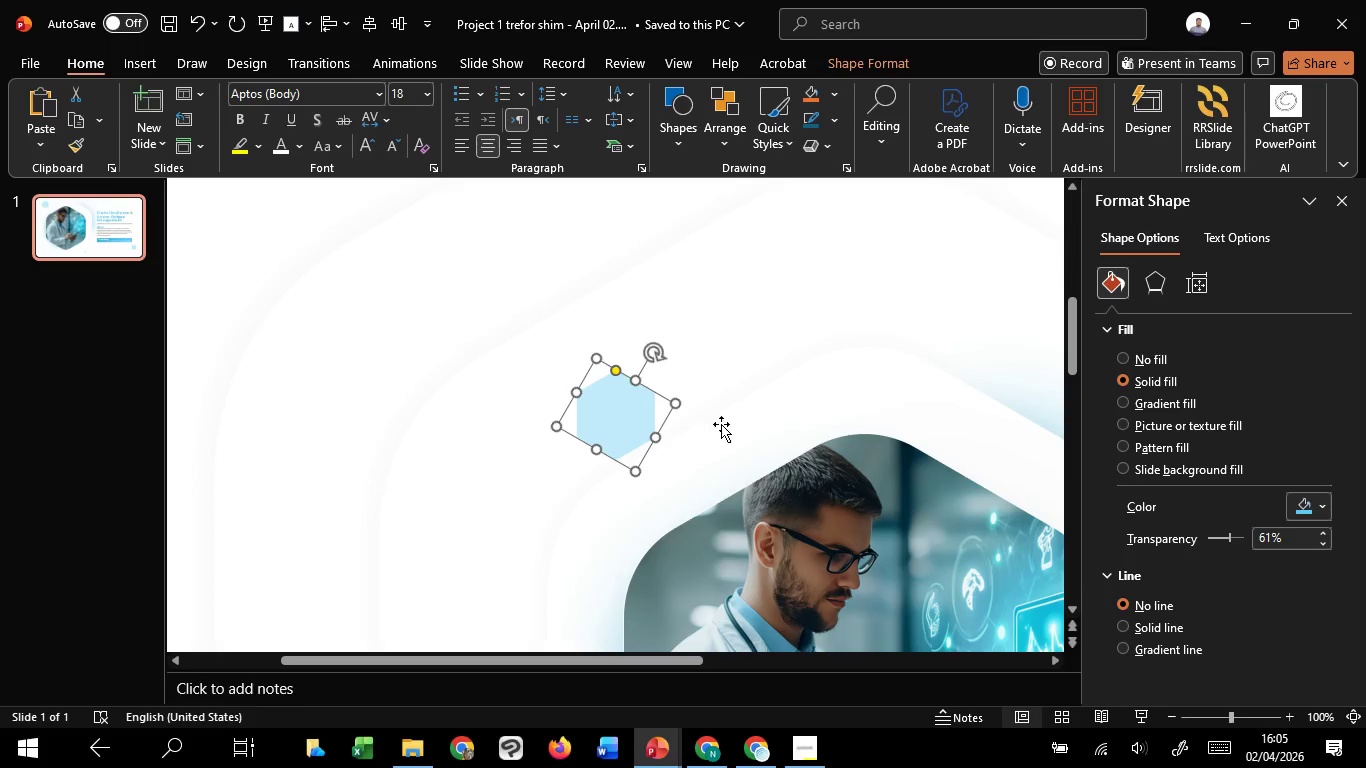 
left_click([721, 424])
 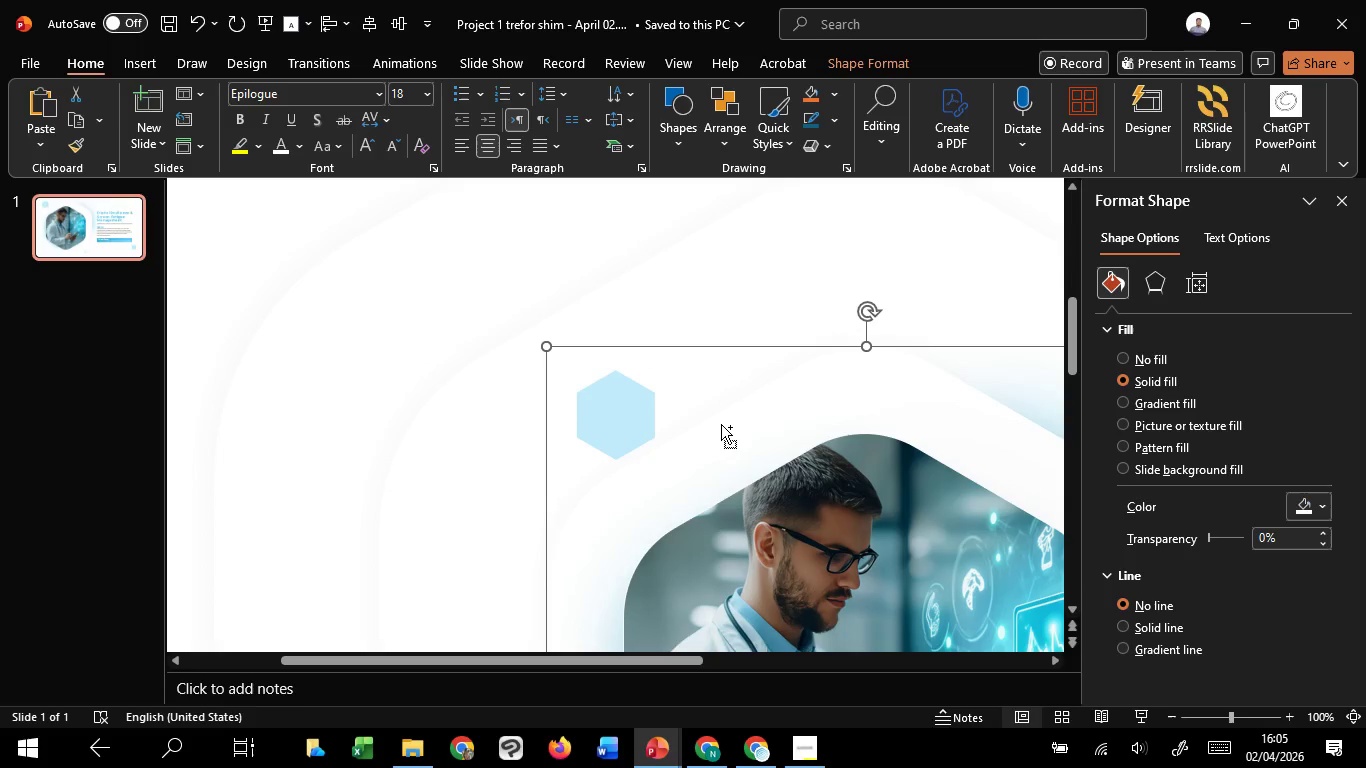 
hold_key(key=ControlLeft, duration=1.14)
scroll: coordinate [721, 424], scroll_direction: down, amount: 4.0
 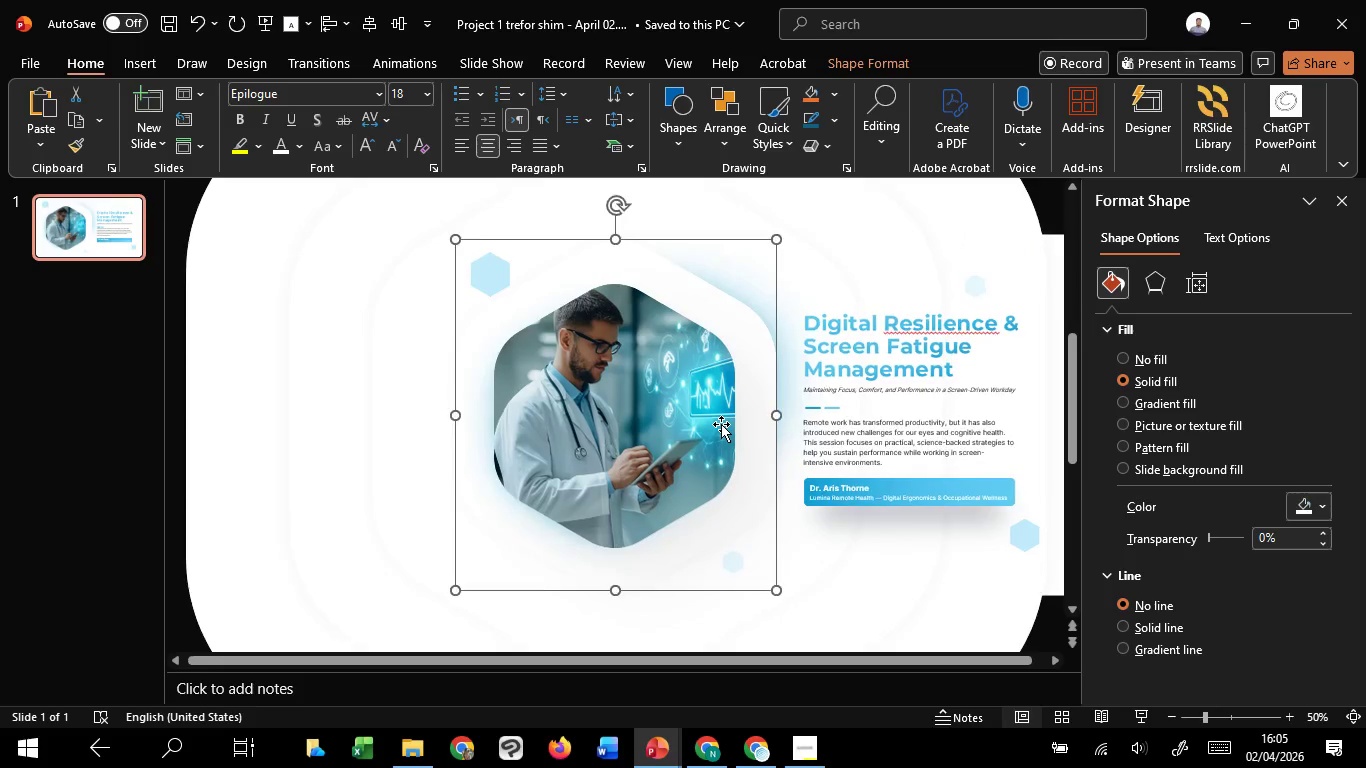 
left_click([721, 424])
 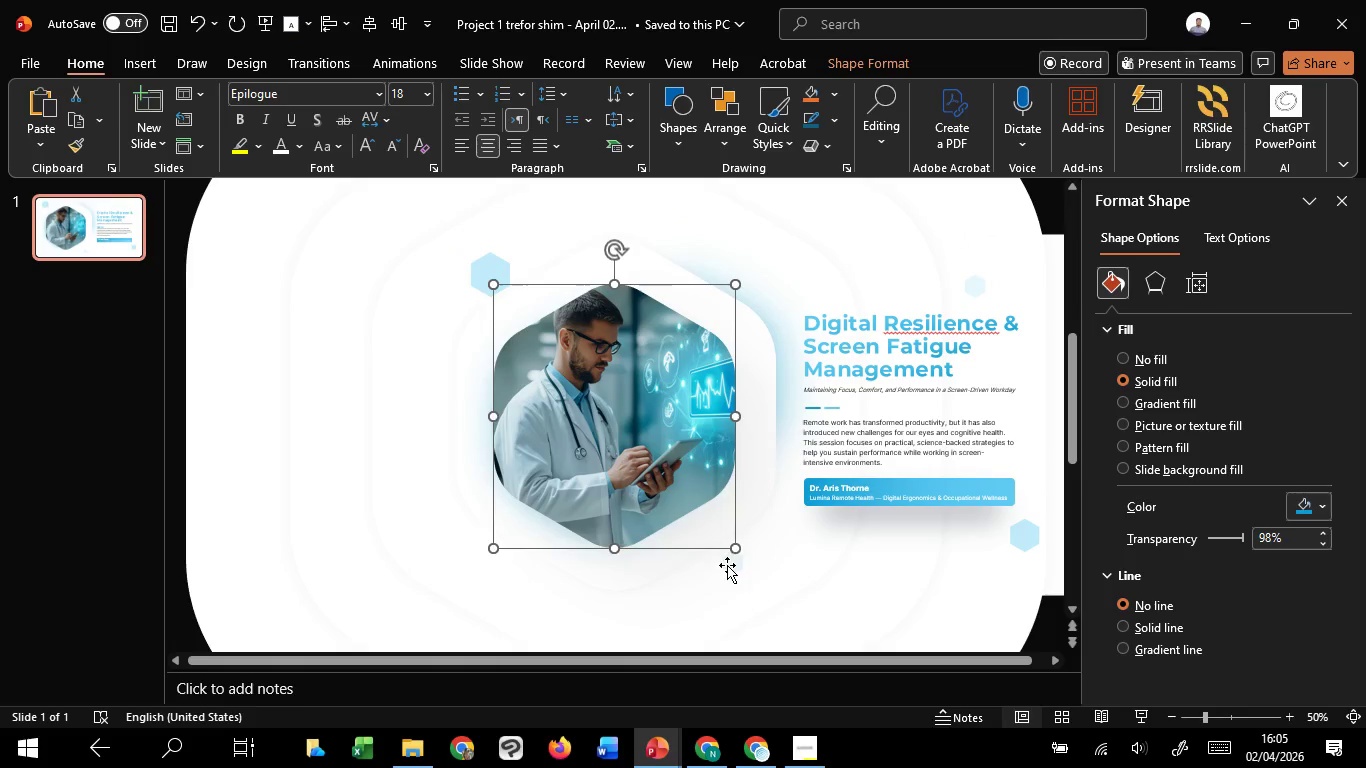 
left_click([727, 565])
 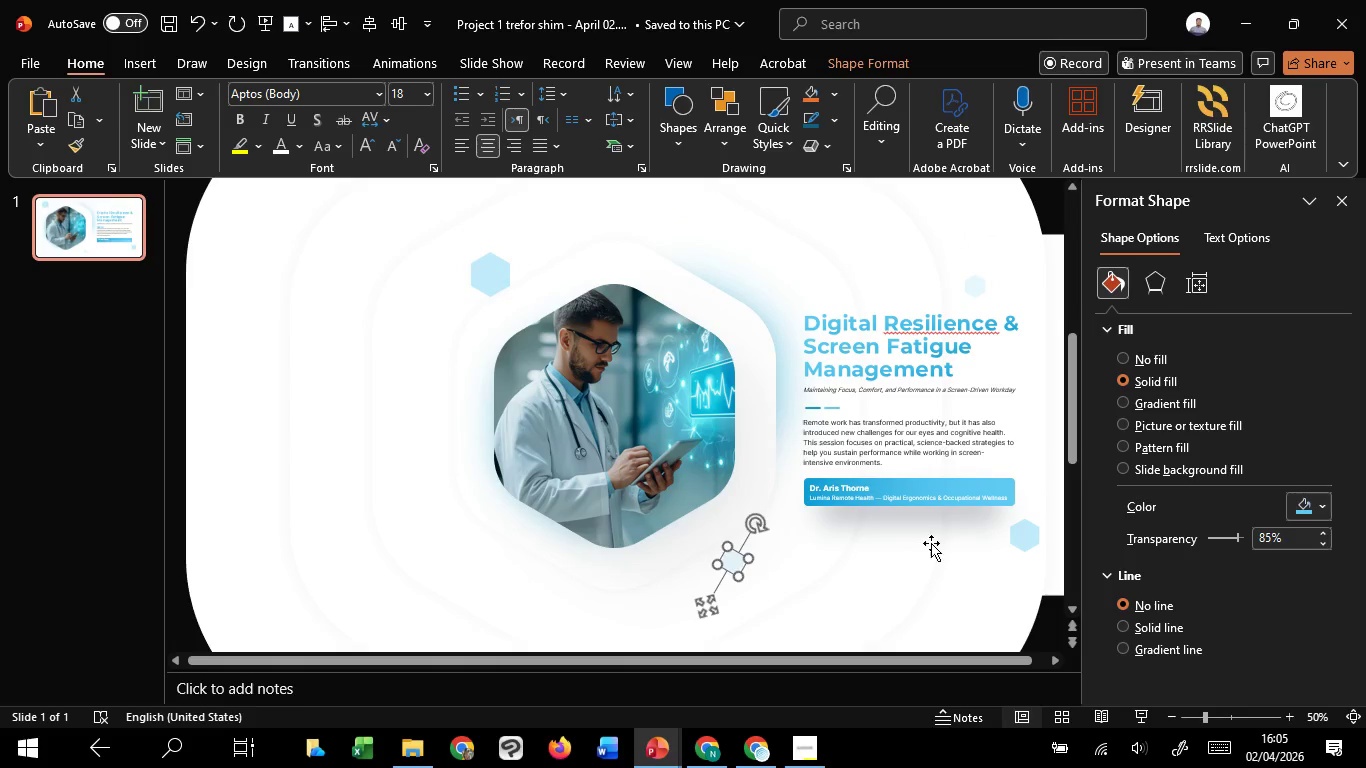 
hold_key(key=ShiftLeft, duration=0.58)
 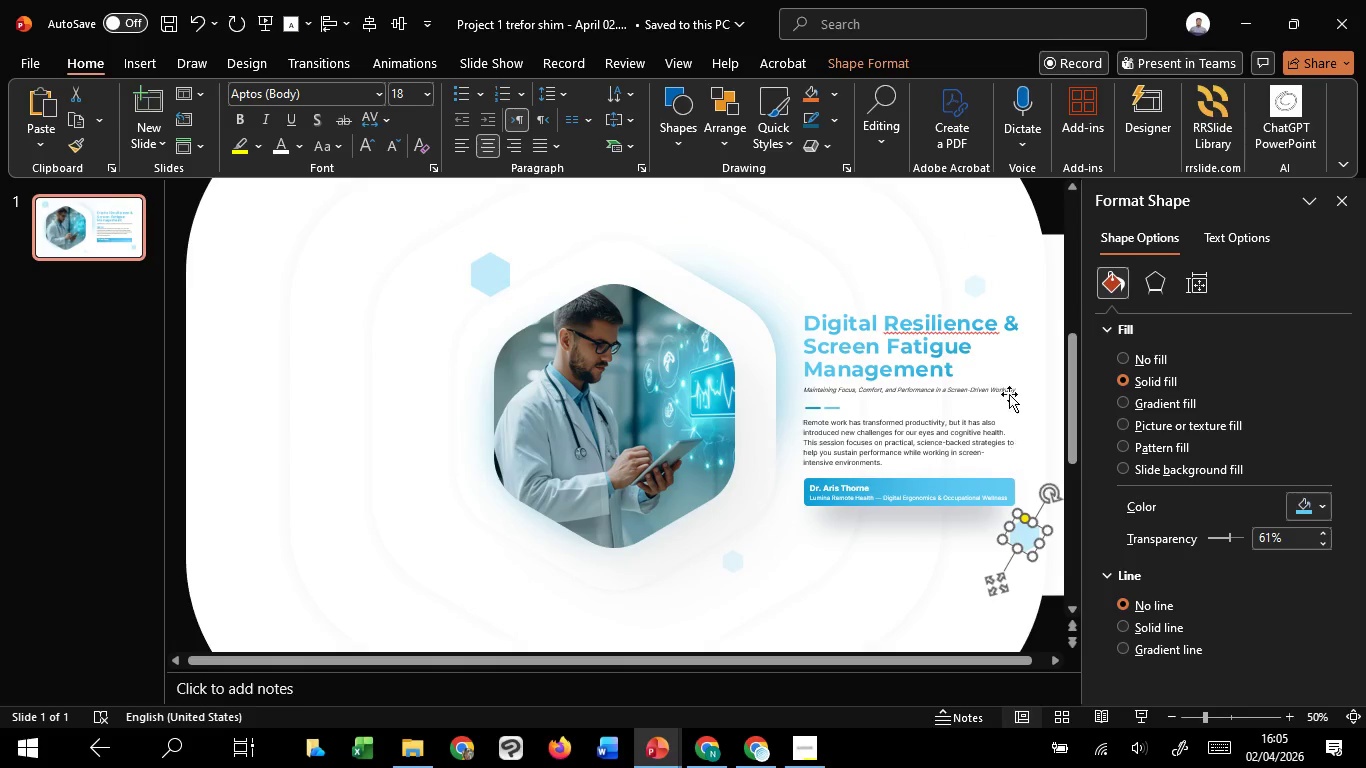 
hold_key(key=ShiftLeft, duration=1.52)
left_click([1031, 524])
 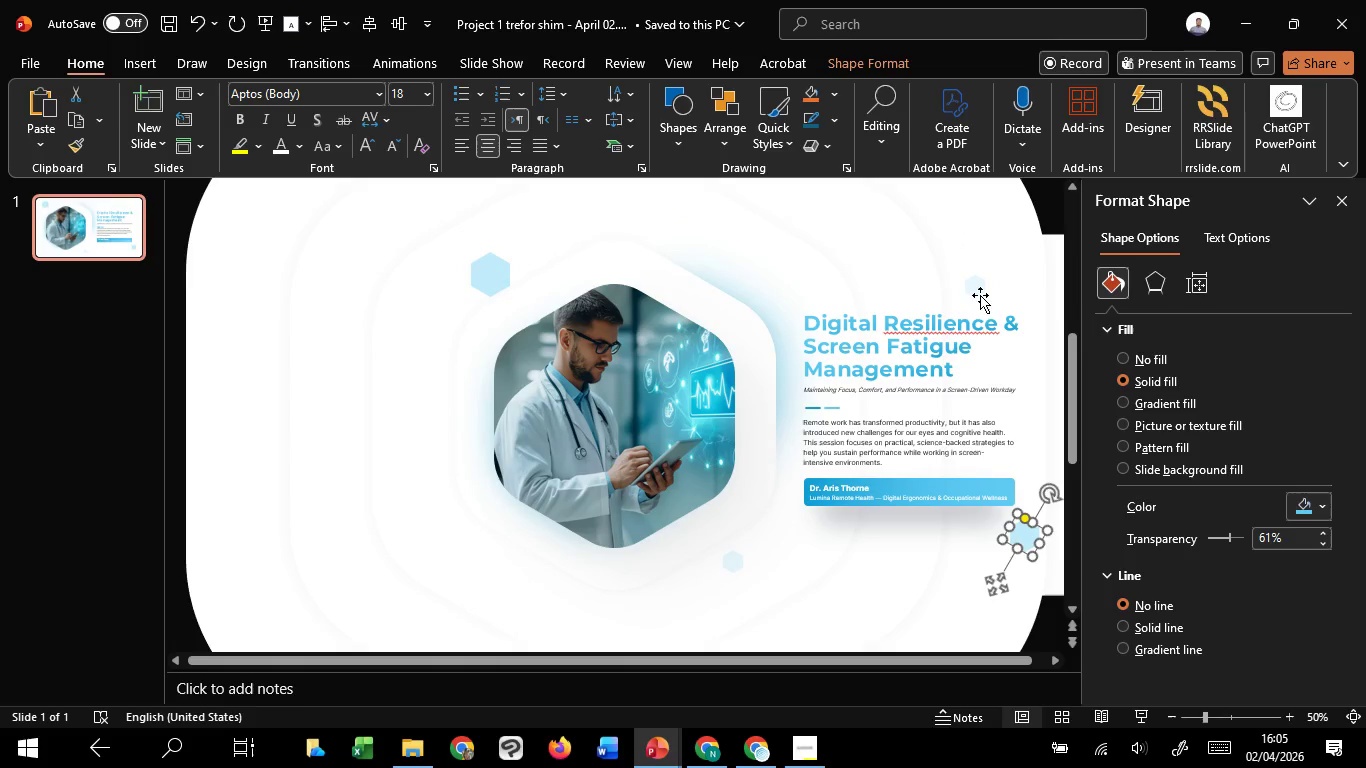 
left_click([979, 291])
 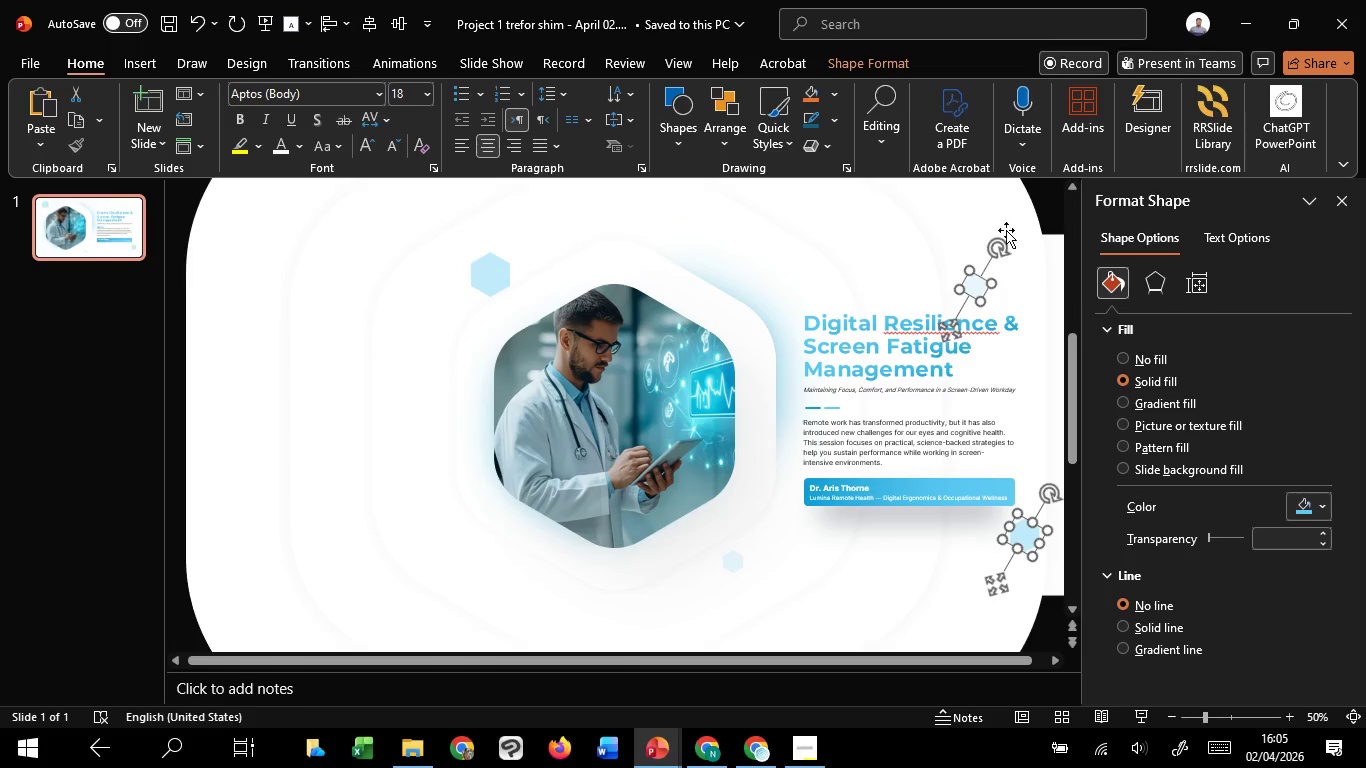 
key(Shift+ShiftLeft)
 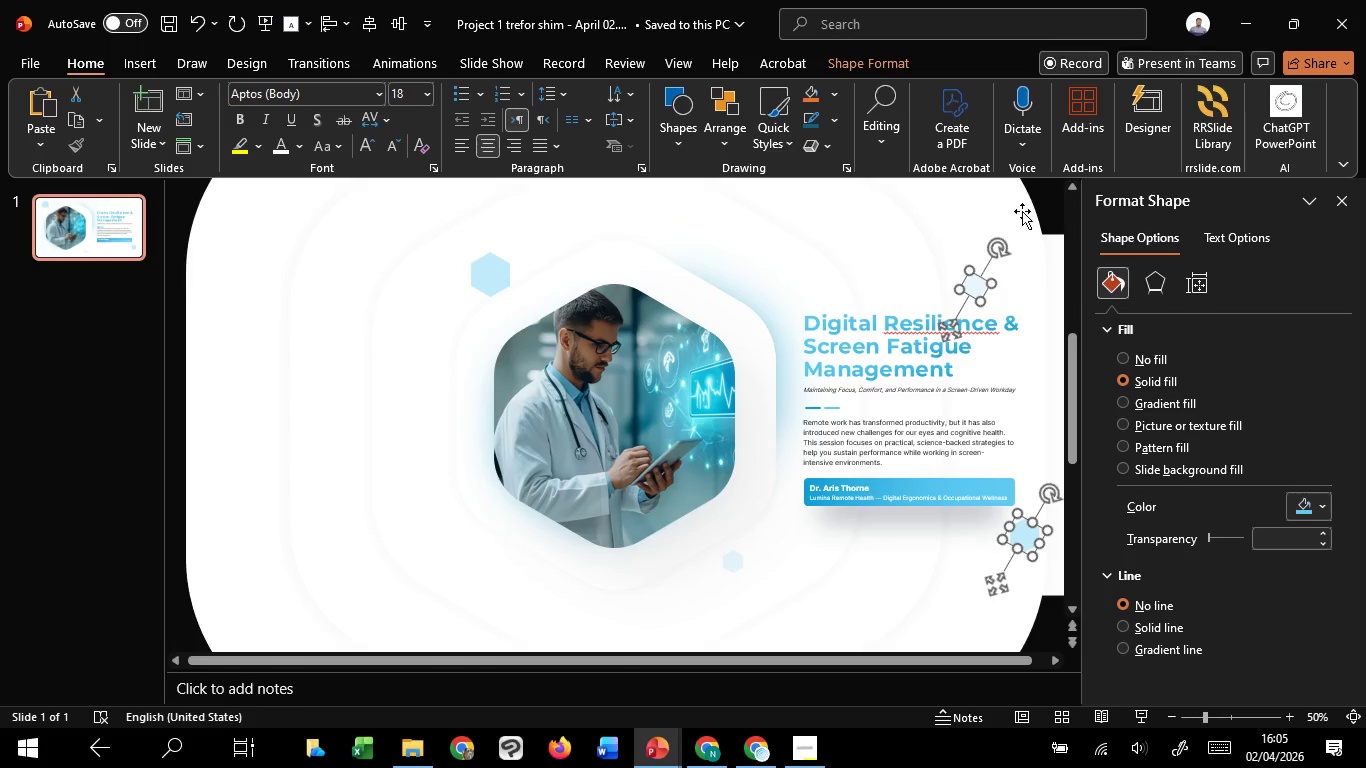 
key(Shift+ShiftLeft)
 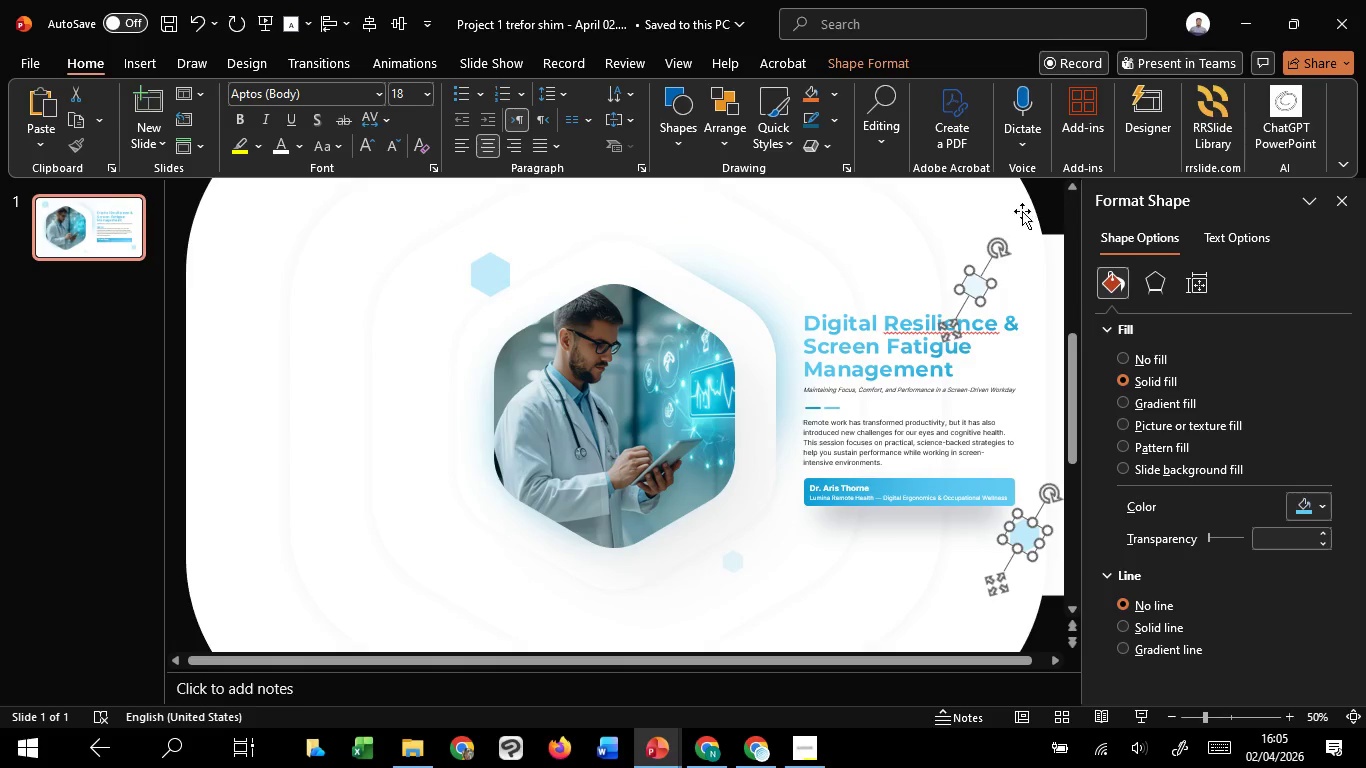 
key(Shift+ShiftLeft)
 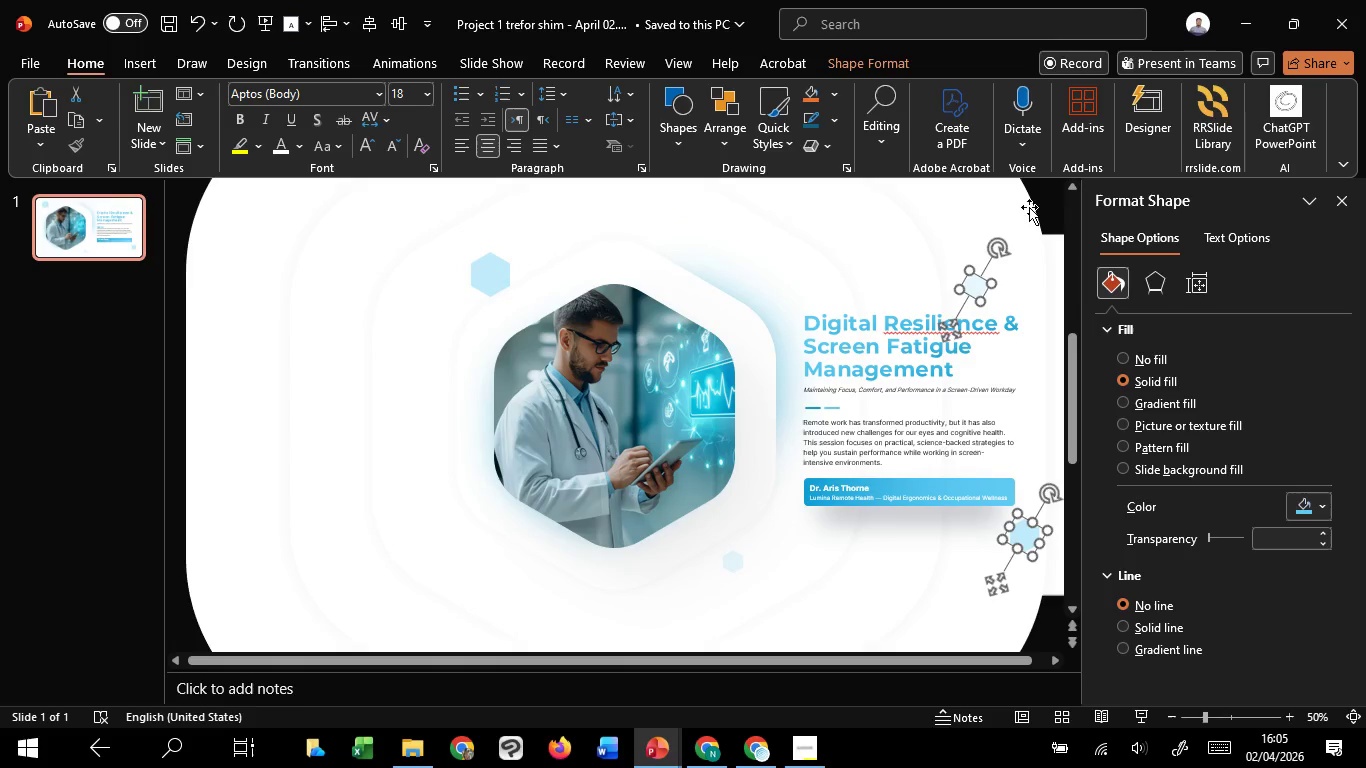 
key(Shift+ShiftLeft)
 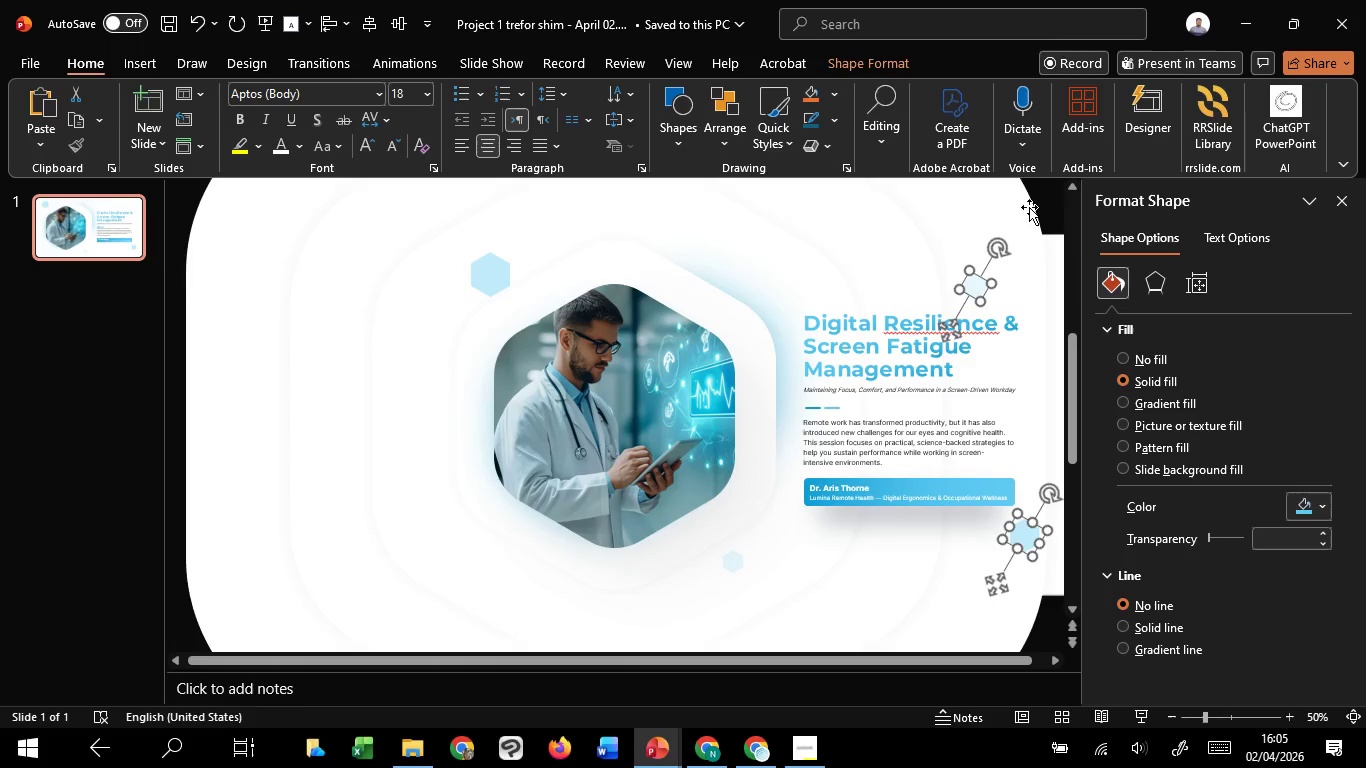 
key(Shift+ShiftLeft)
 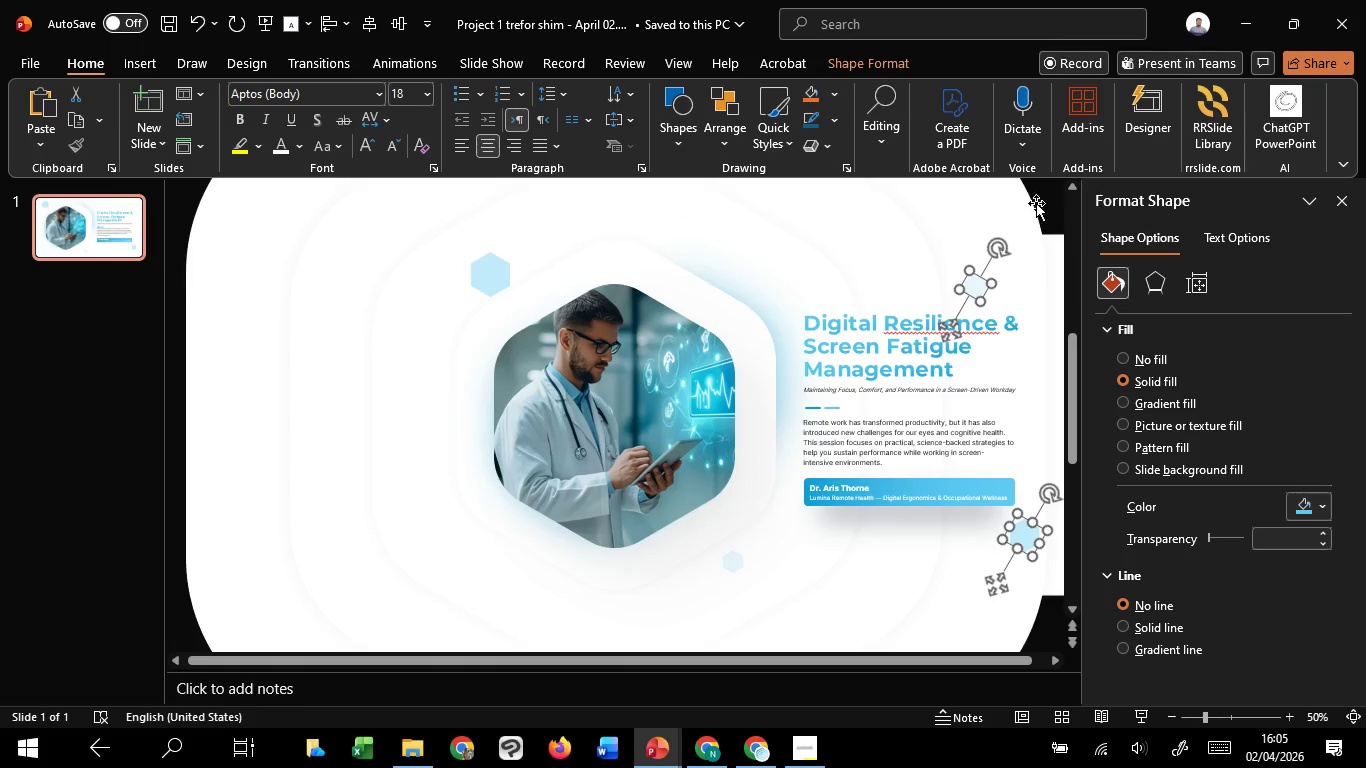 
key(Shift+ShiftLeft)
 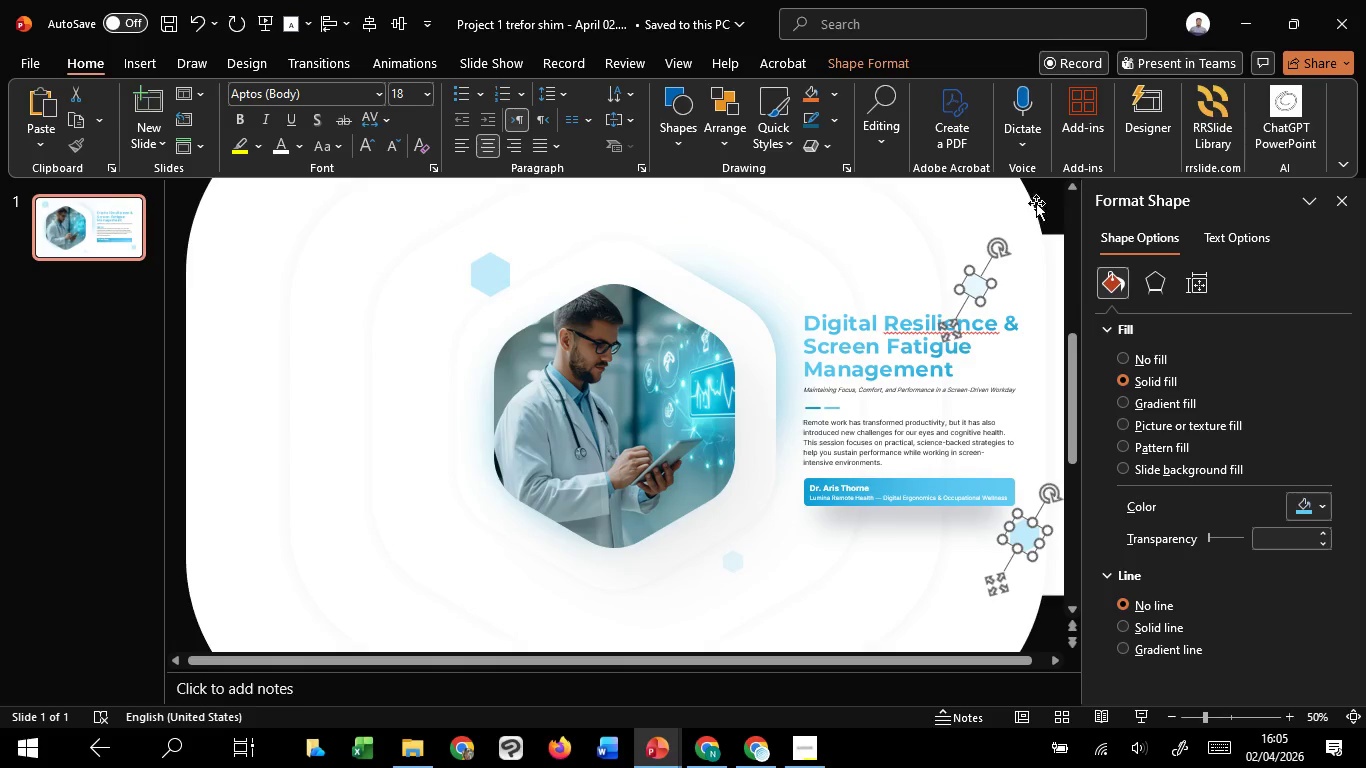 
key(Shift+ShiftLeft)
 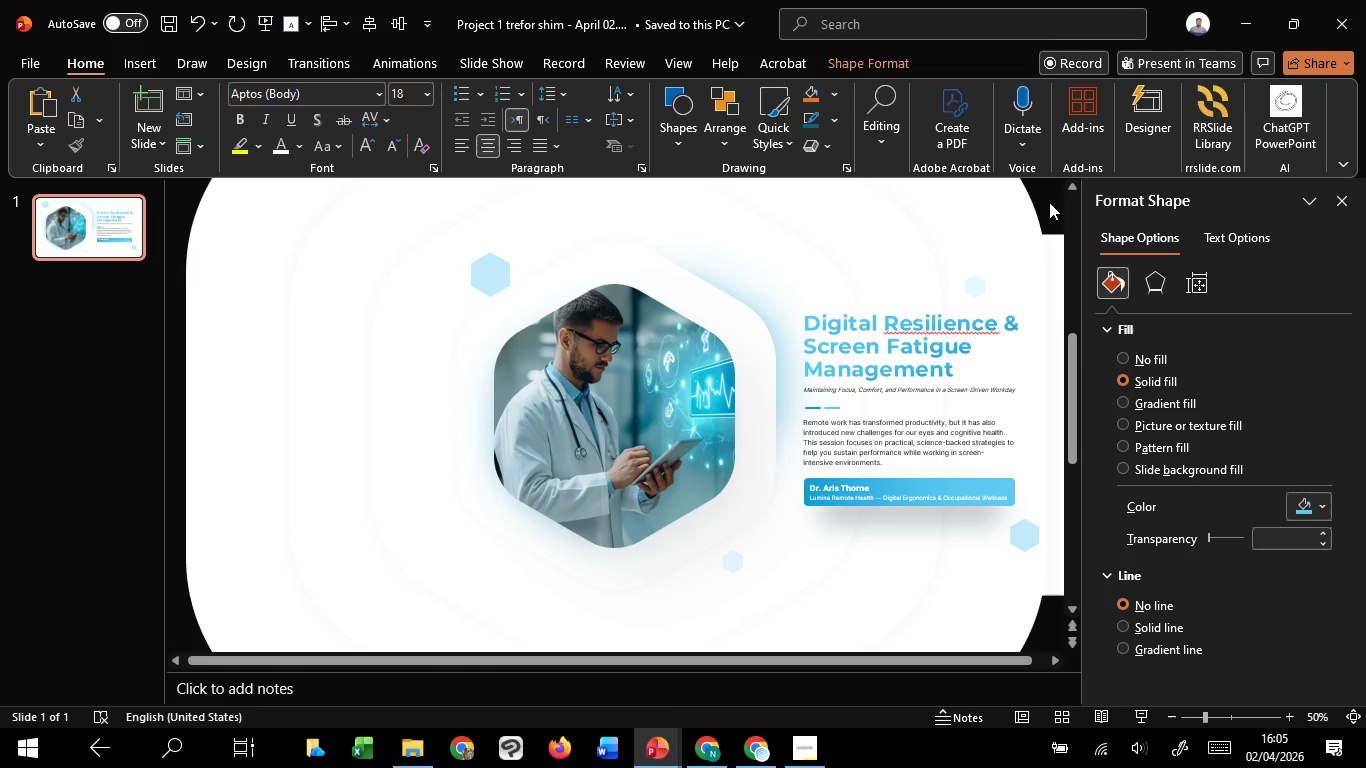 
left_click([1049, 202])
 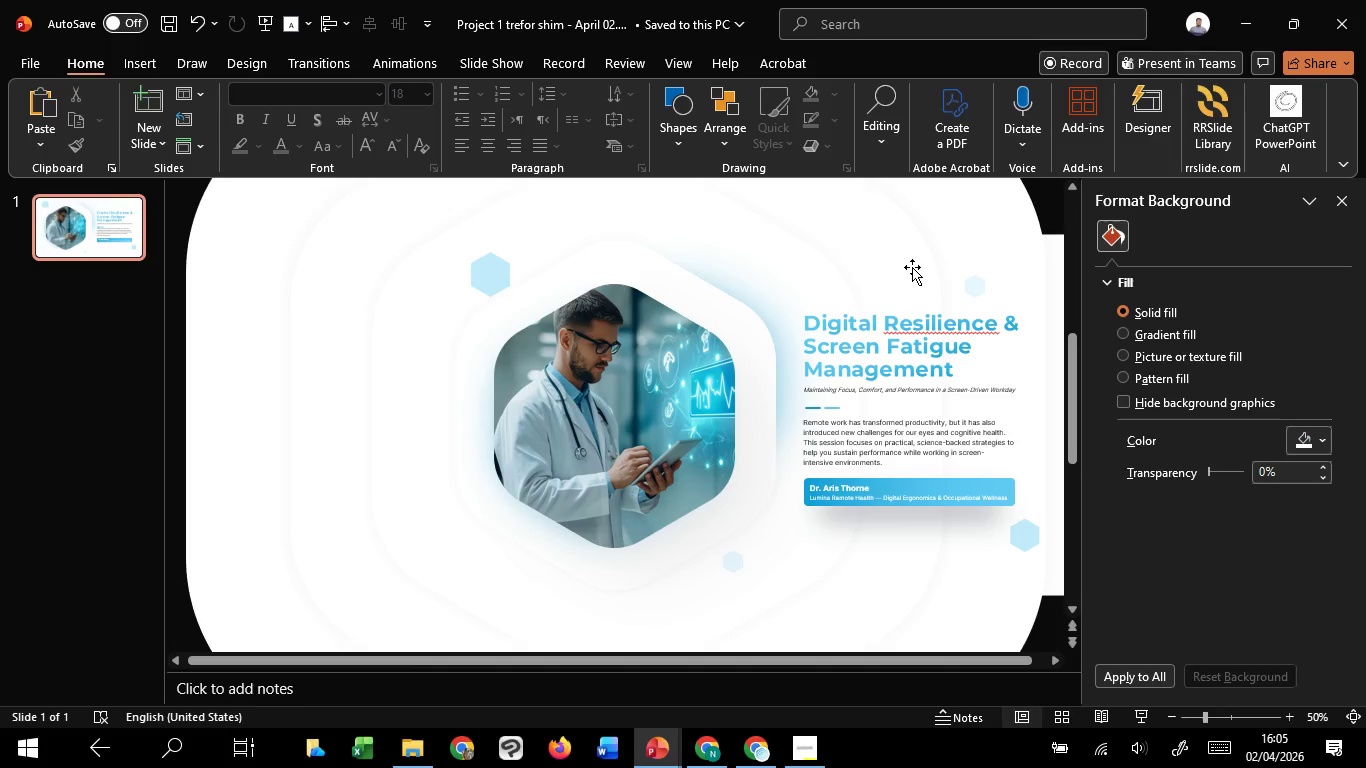 
wait(8.12)
 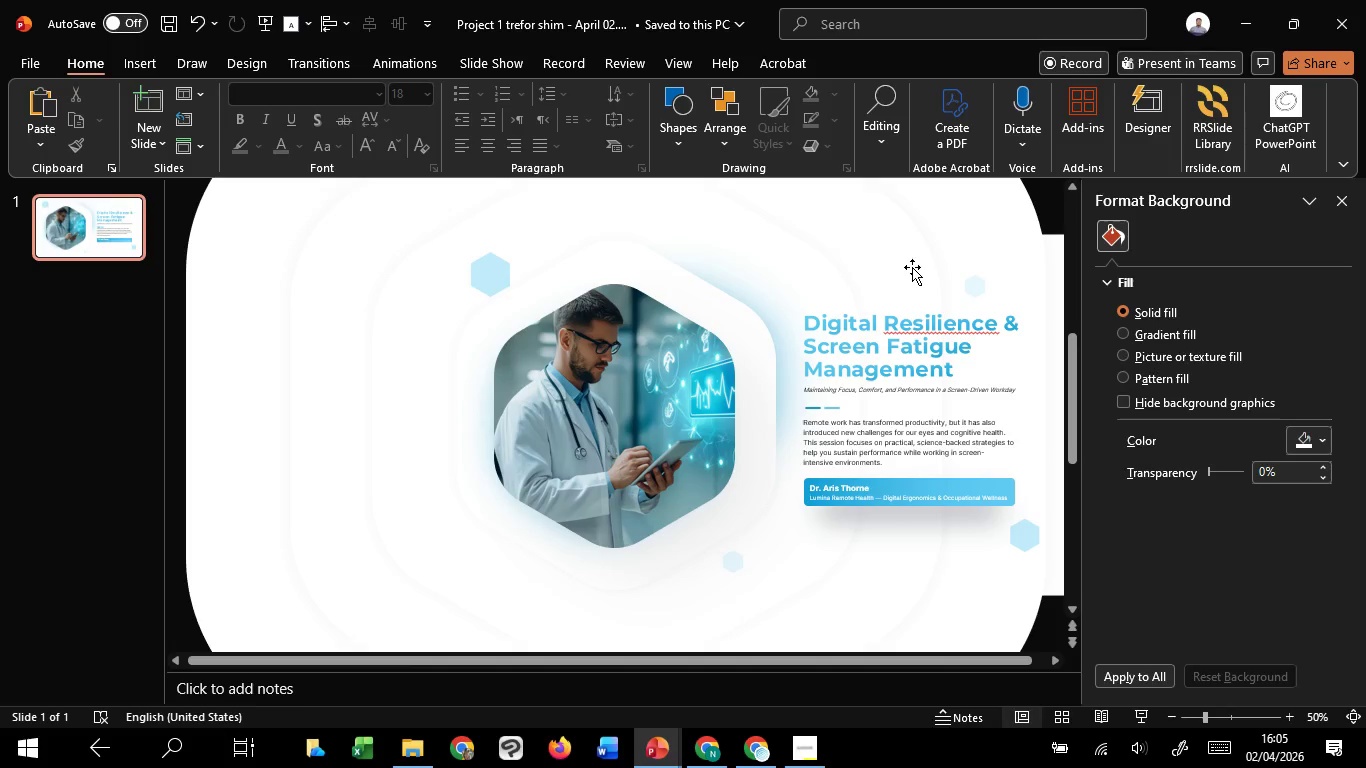 
left_click([1144, 711])
 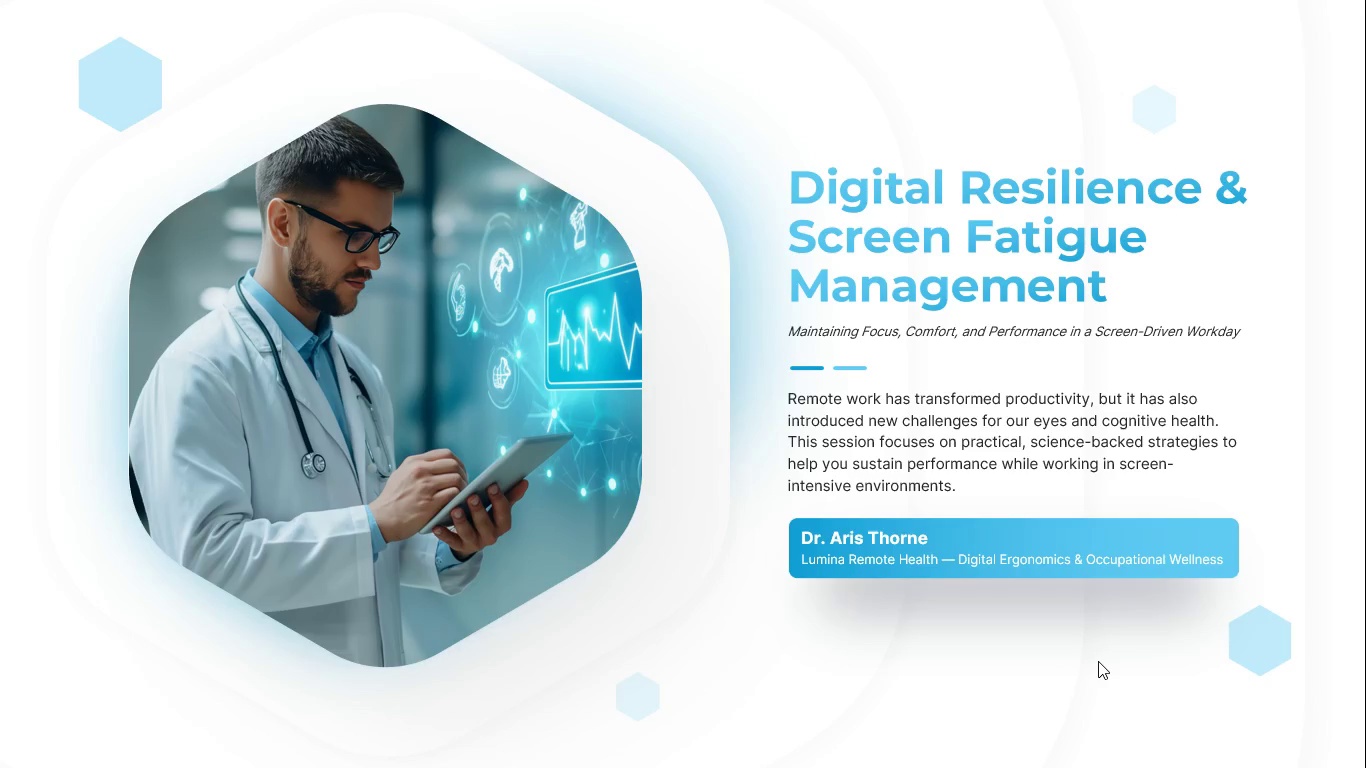 
wait(45.53)
 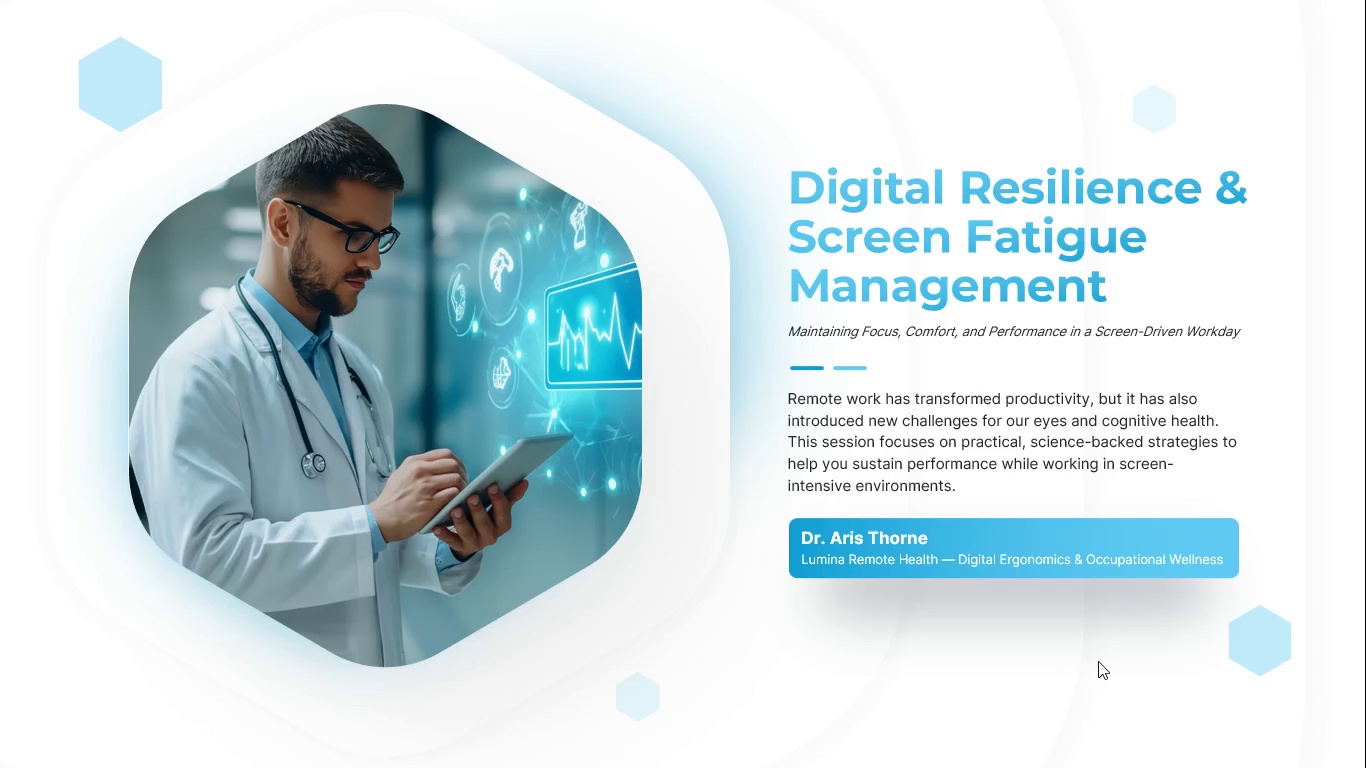 
key(F1)
 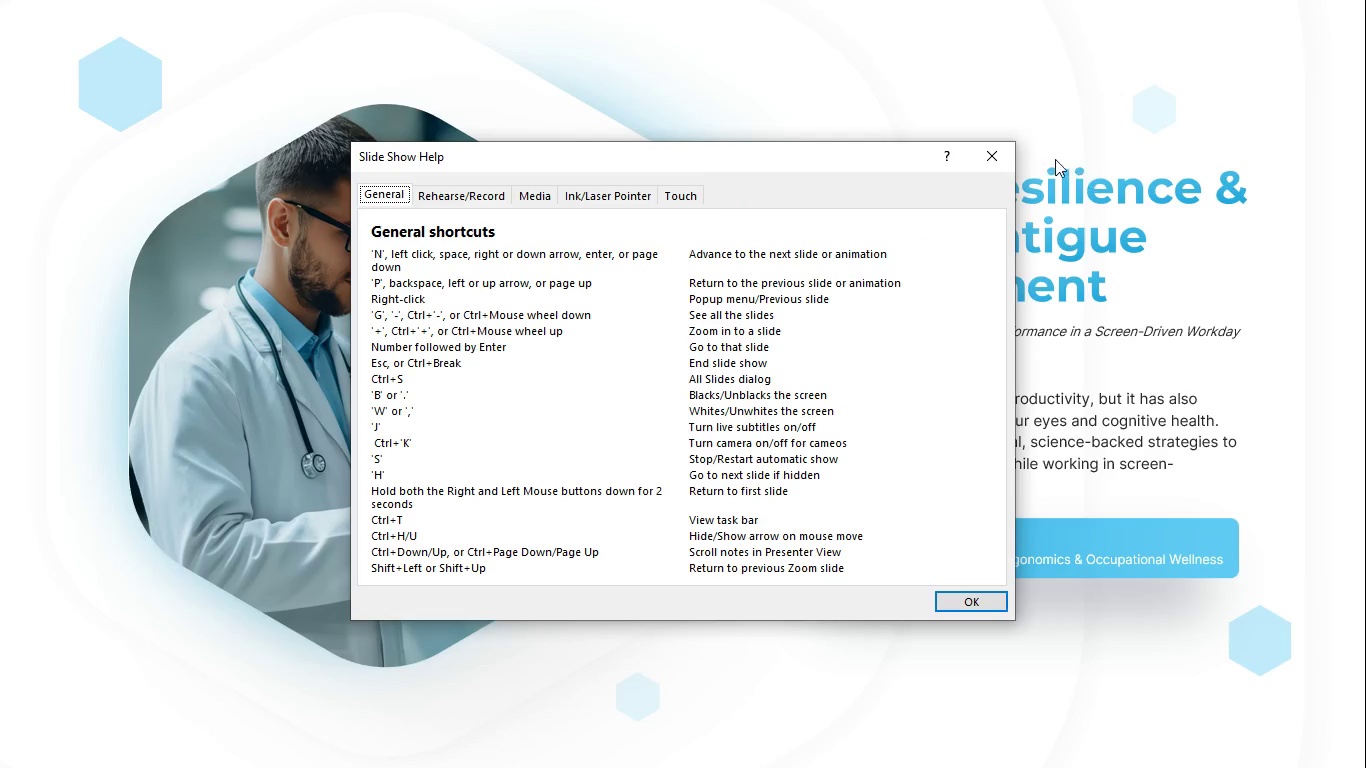 
left_click([1009, 157])
 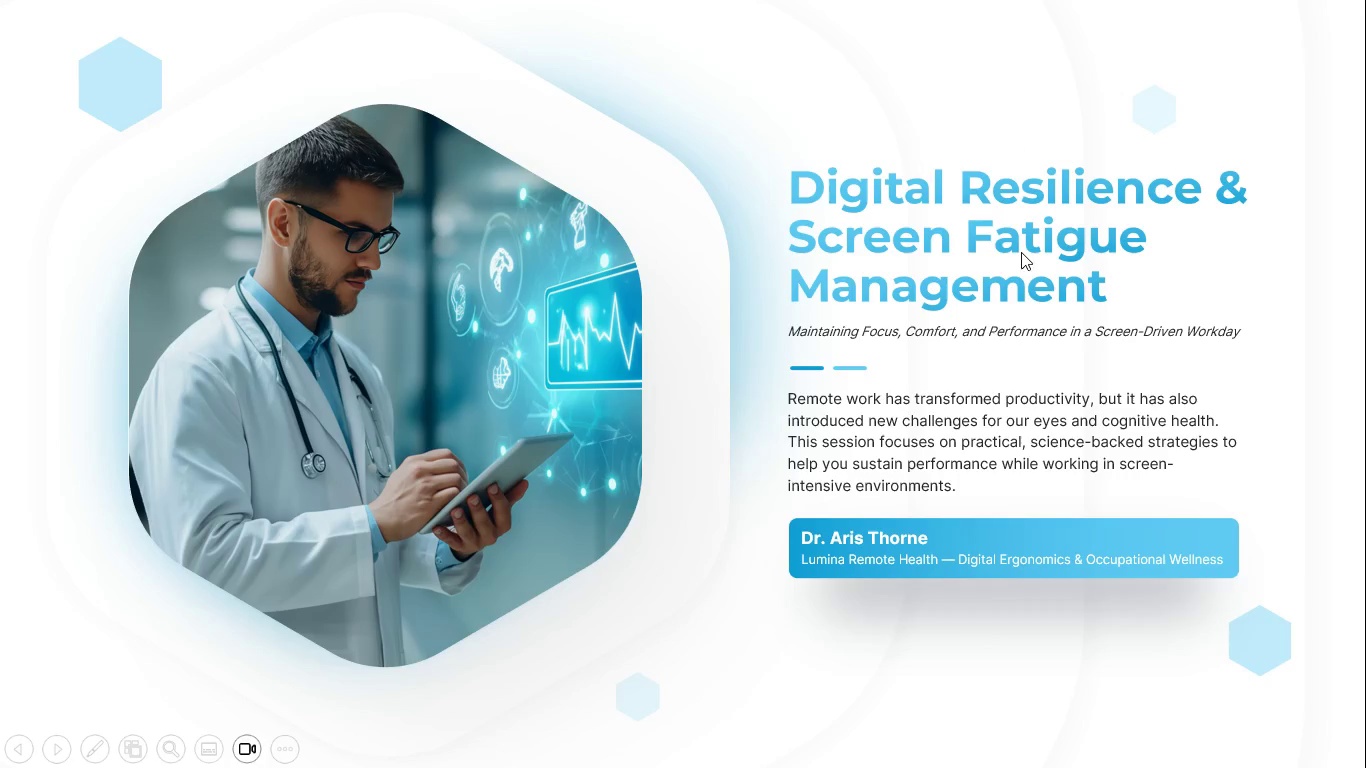 
key(F1)
 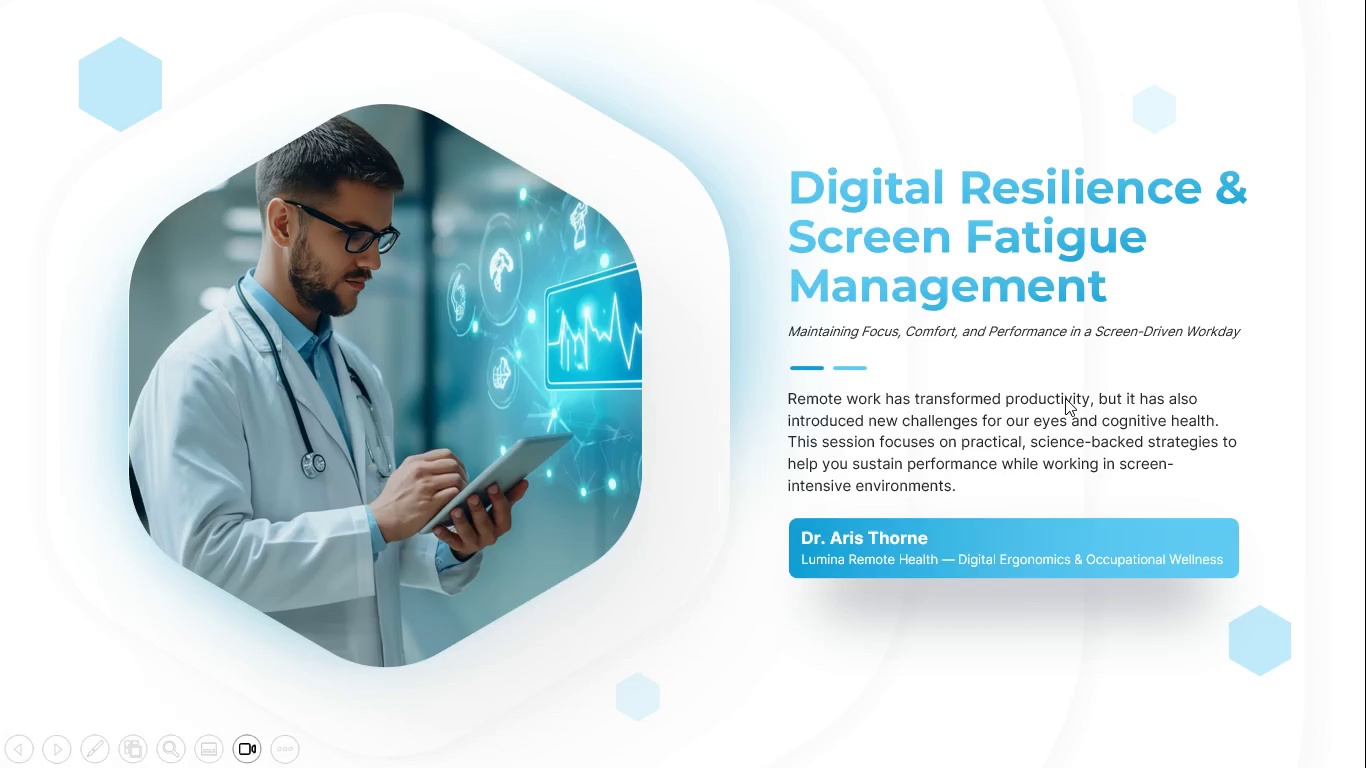 
mouse_move([1041, 376])
 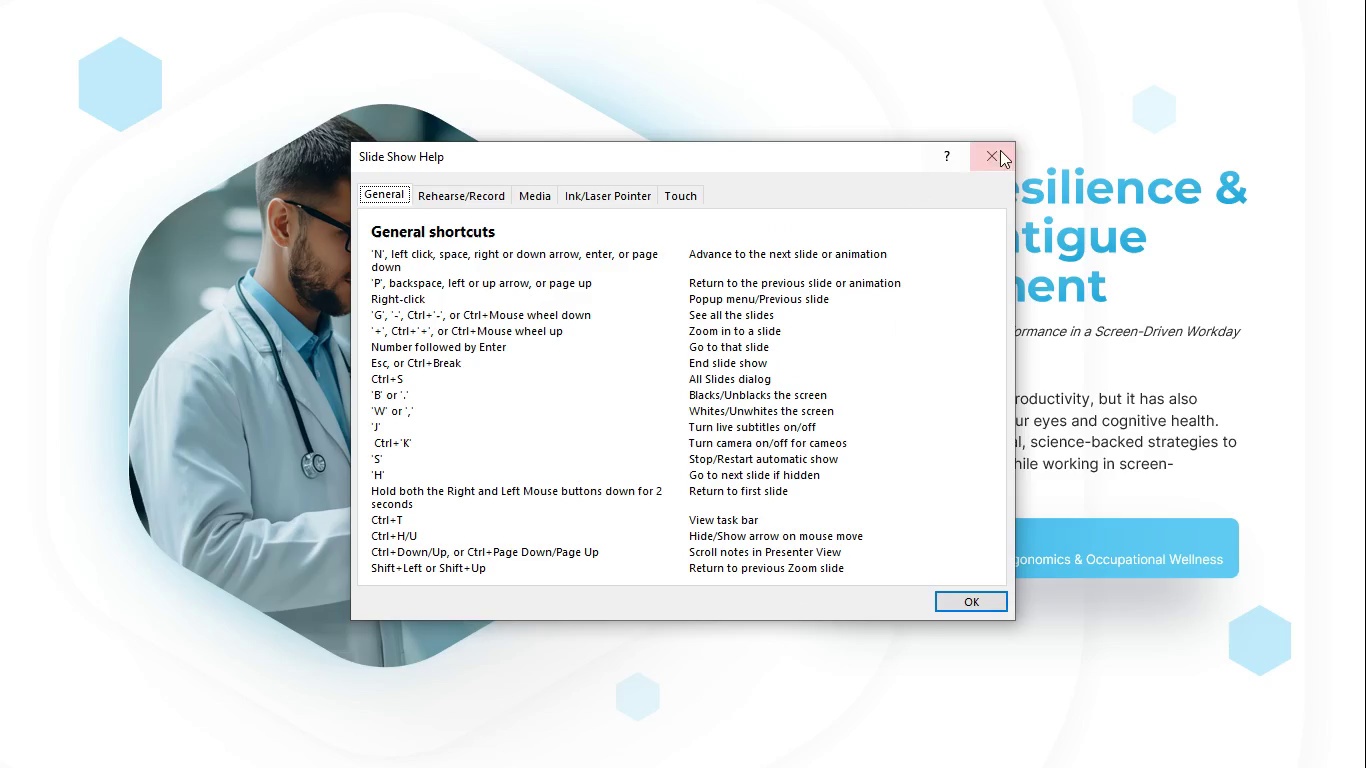 
left_click([1003, 152])
 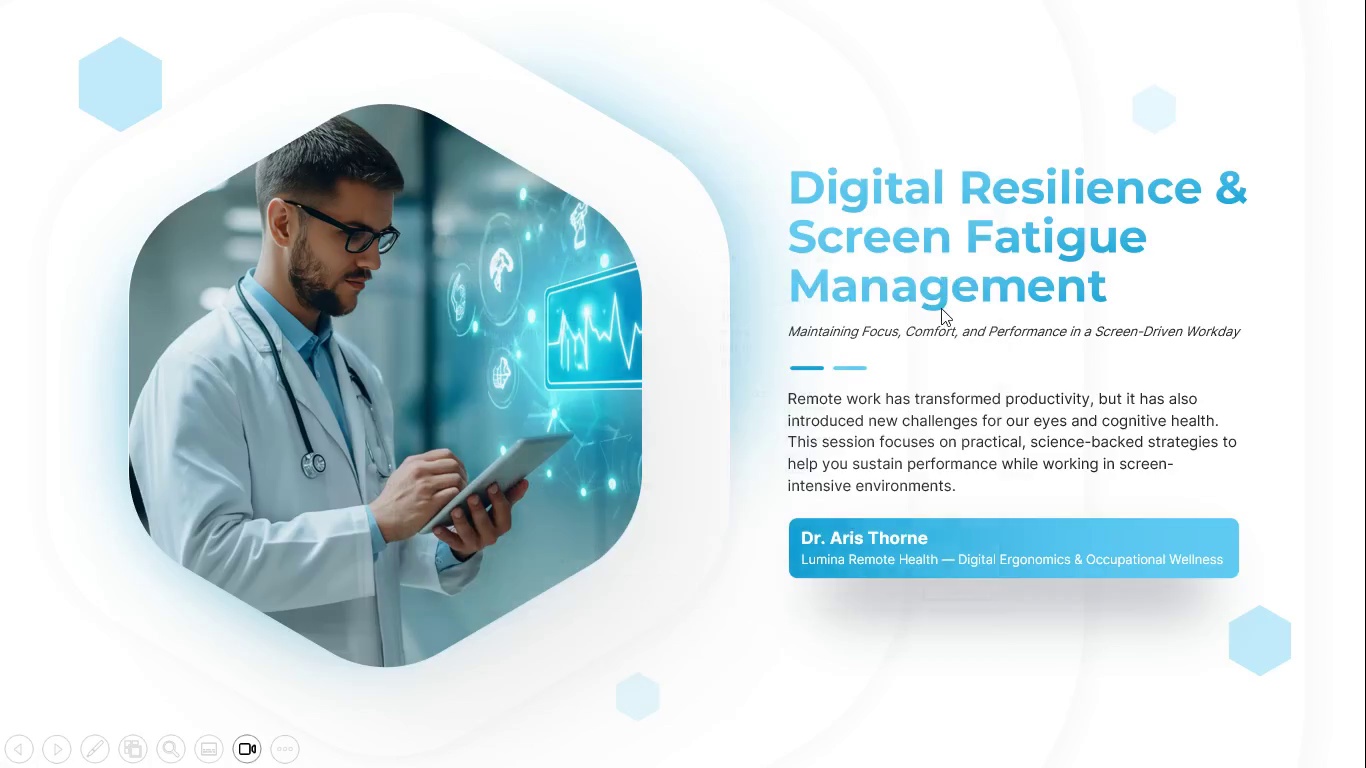 
key(Escape)
 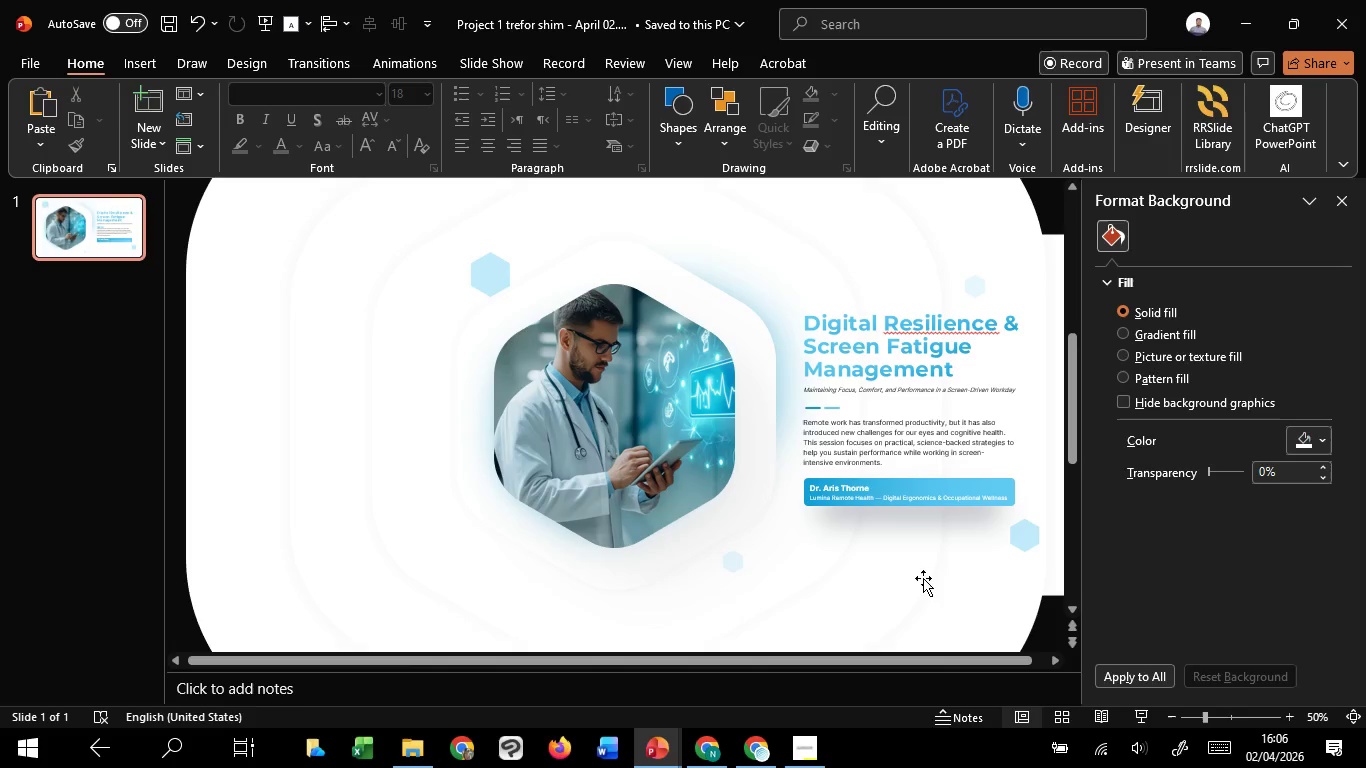 
left_click([928, 576])
 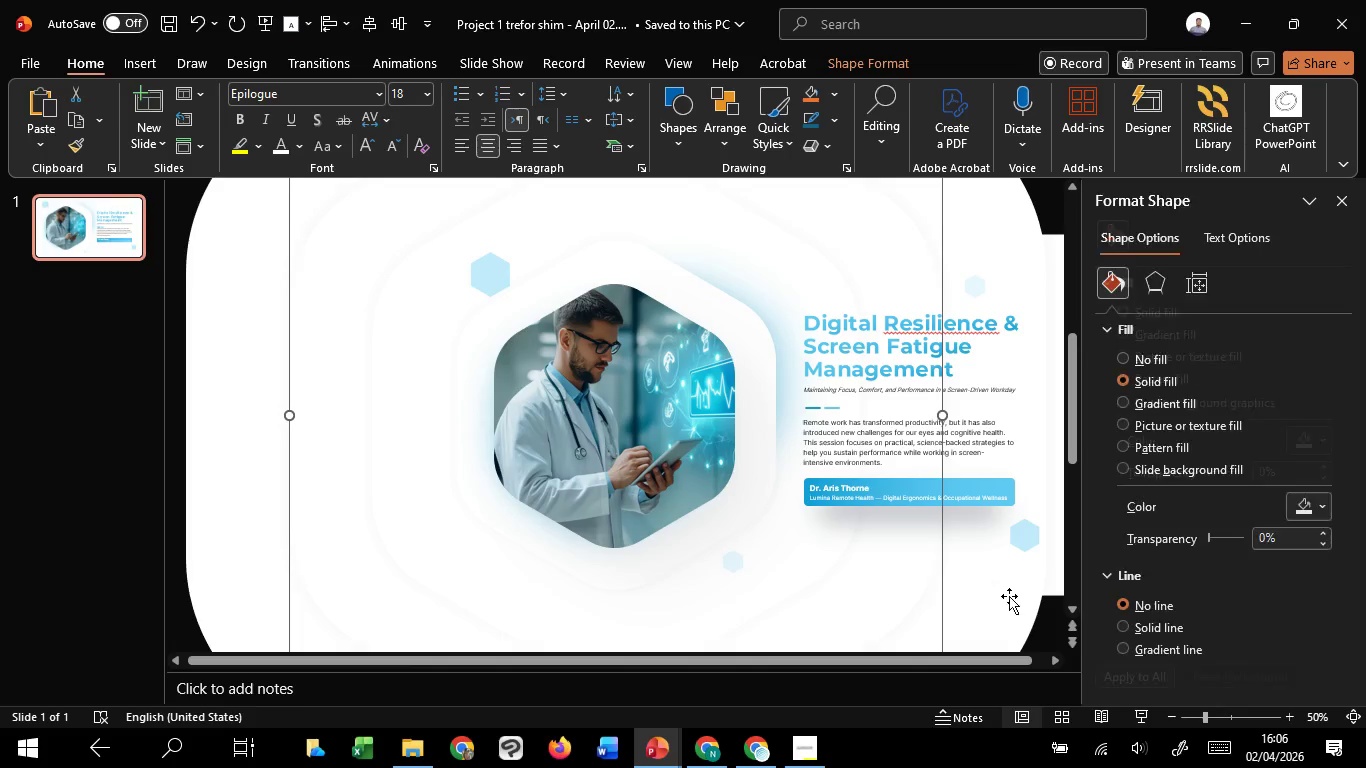 
left_click([1009, 595])
 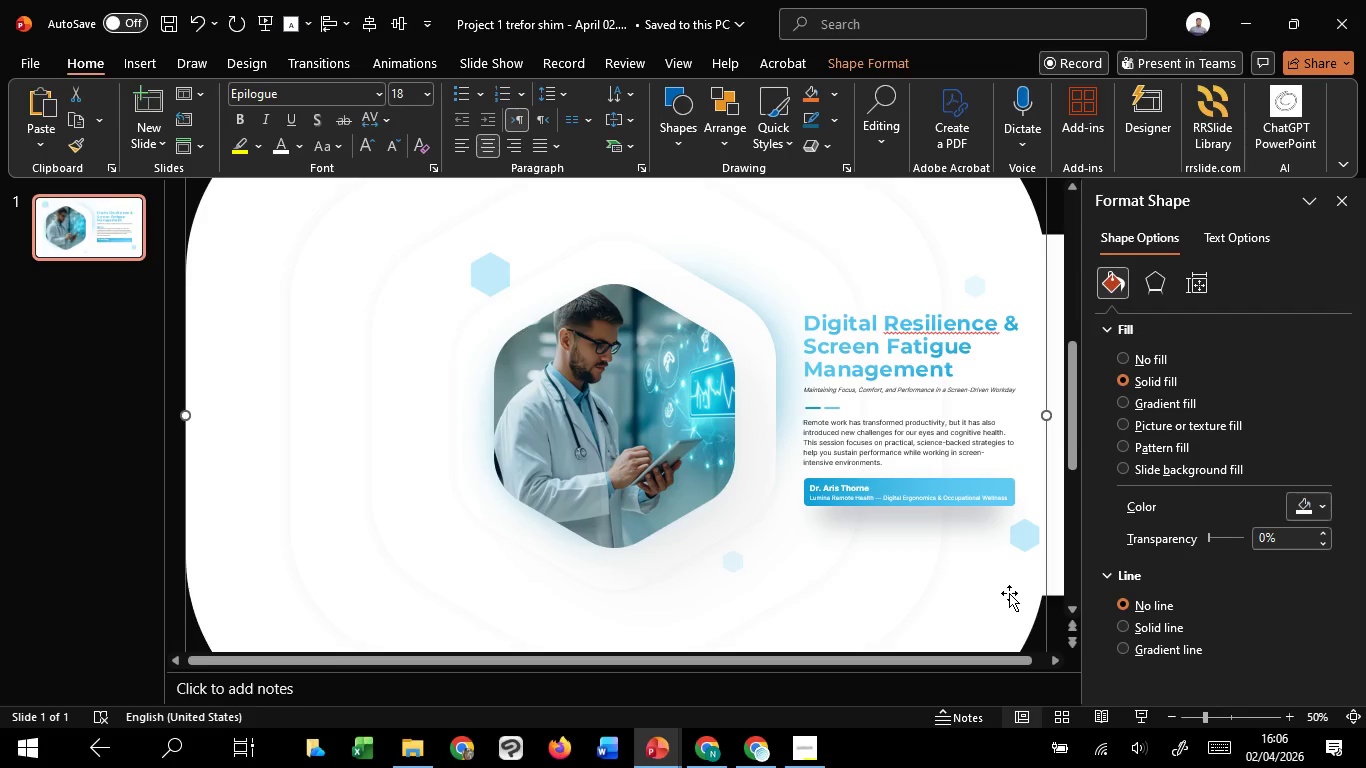 
hold_key(key=ControlLeft, duration=0.61)
scroll: coordinate [1009, 593], scroll_direction: down, amount: 1.0
 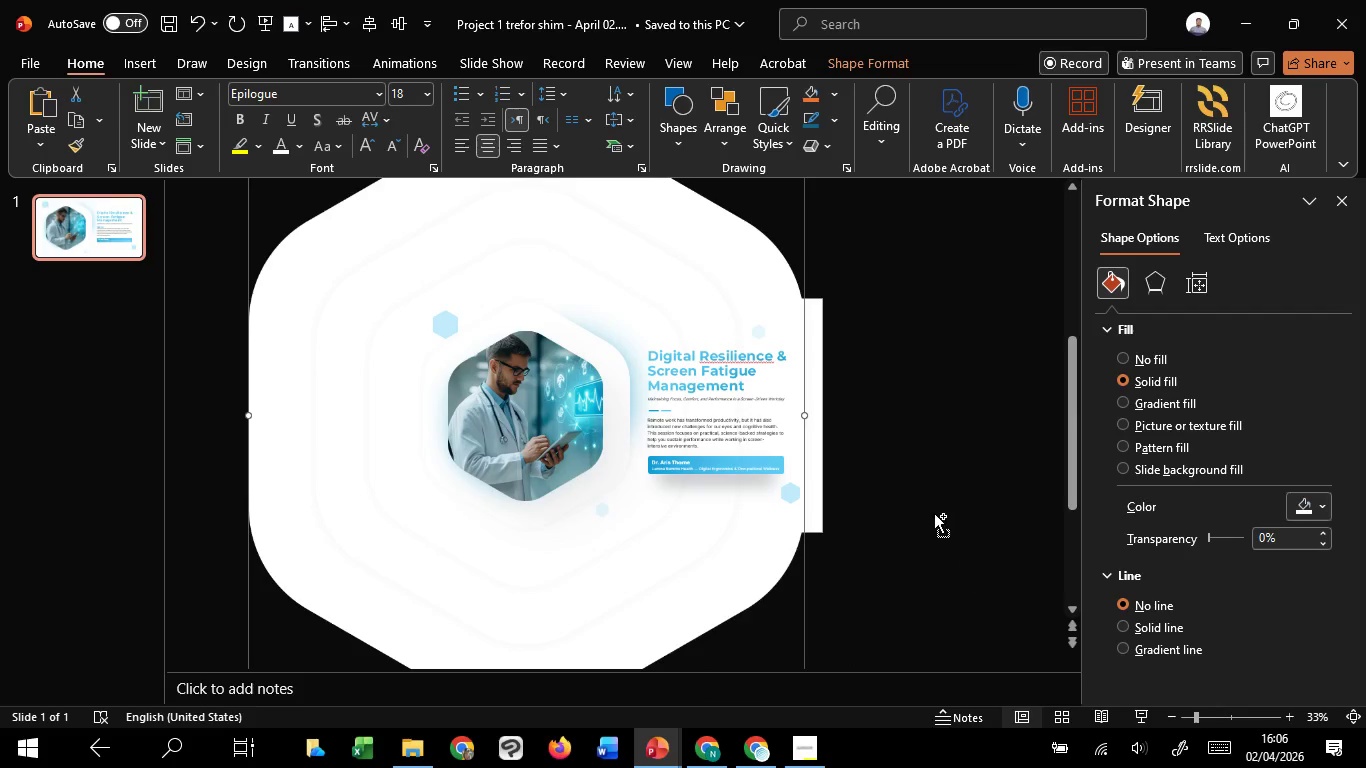 
left_click([934, 513])
 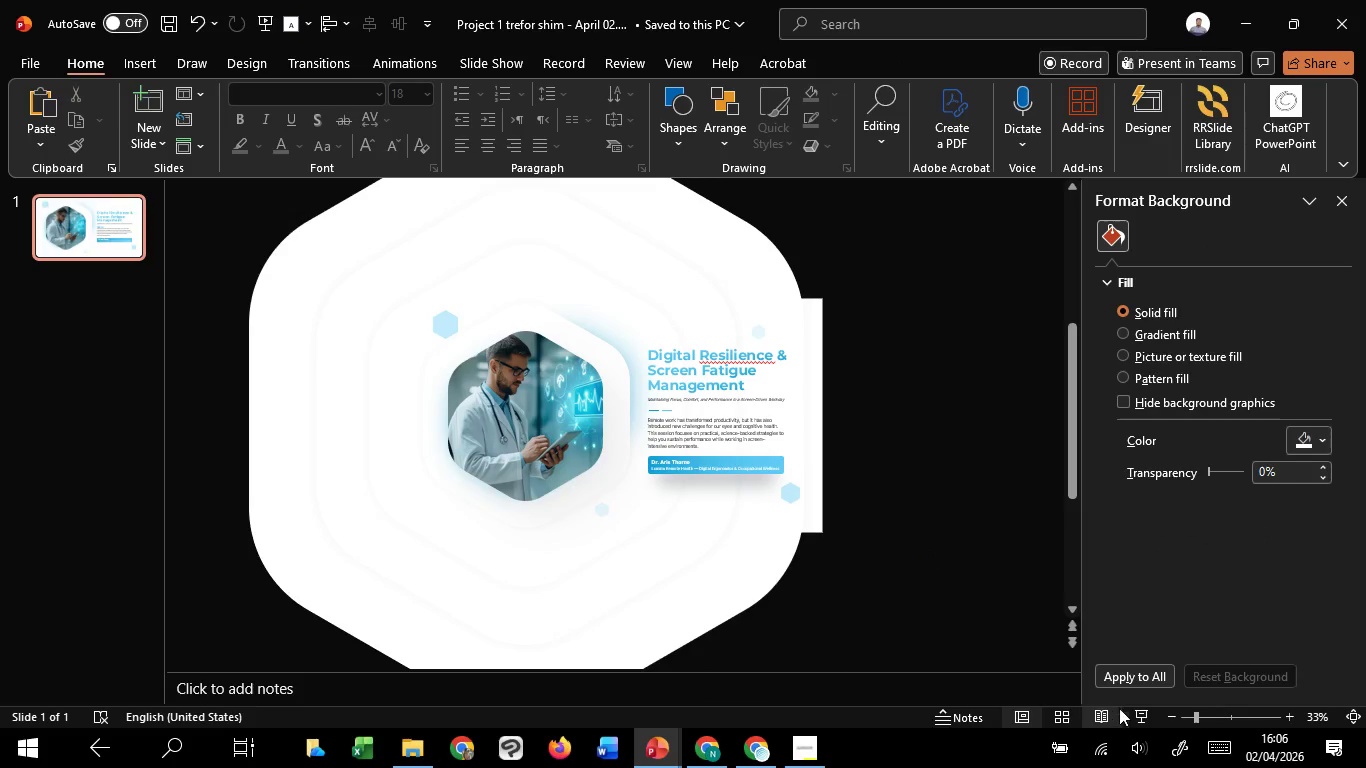 
left_click([1138, 709])
 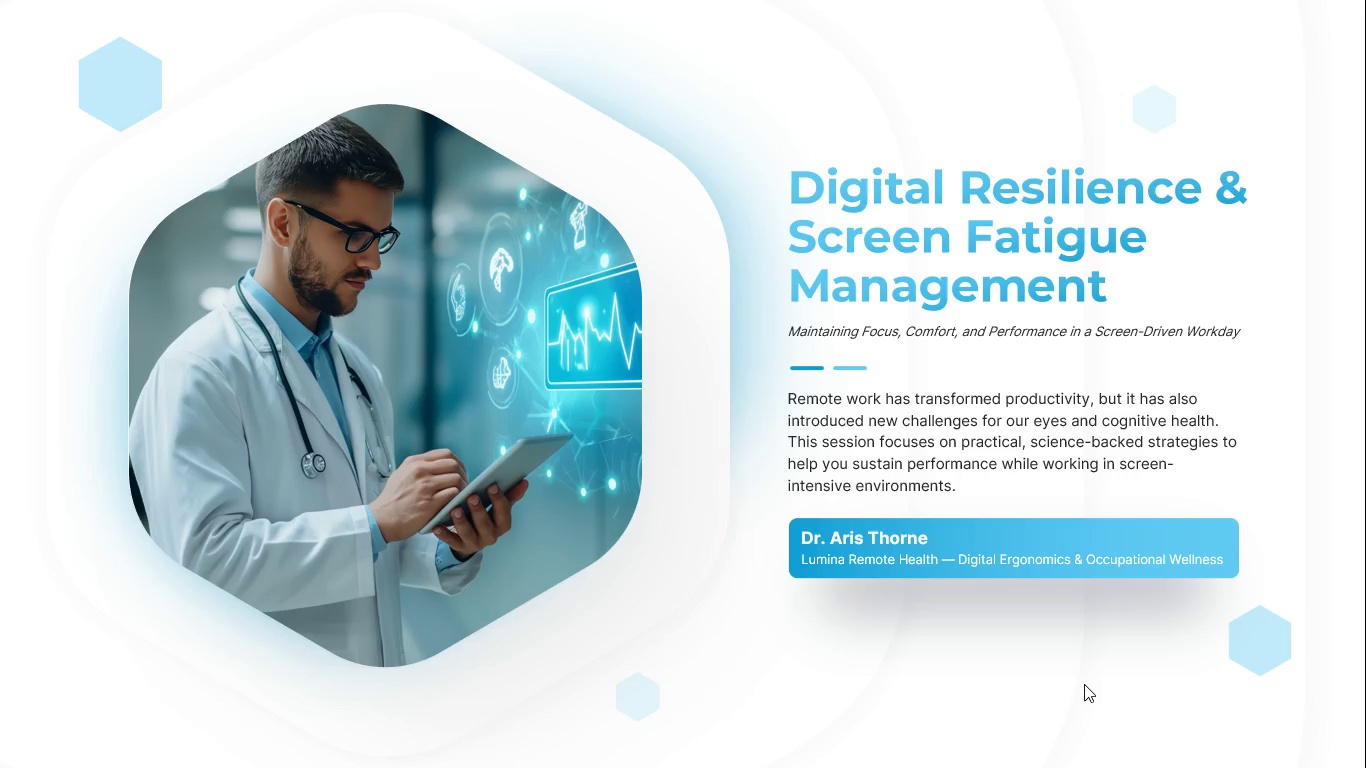 
wait(26.77)
 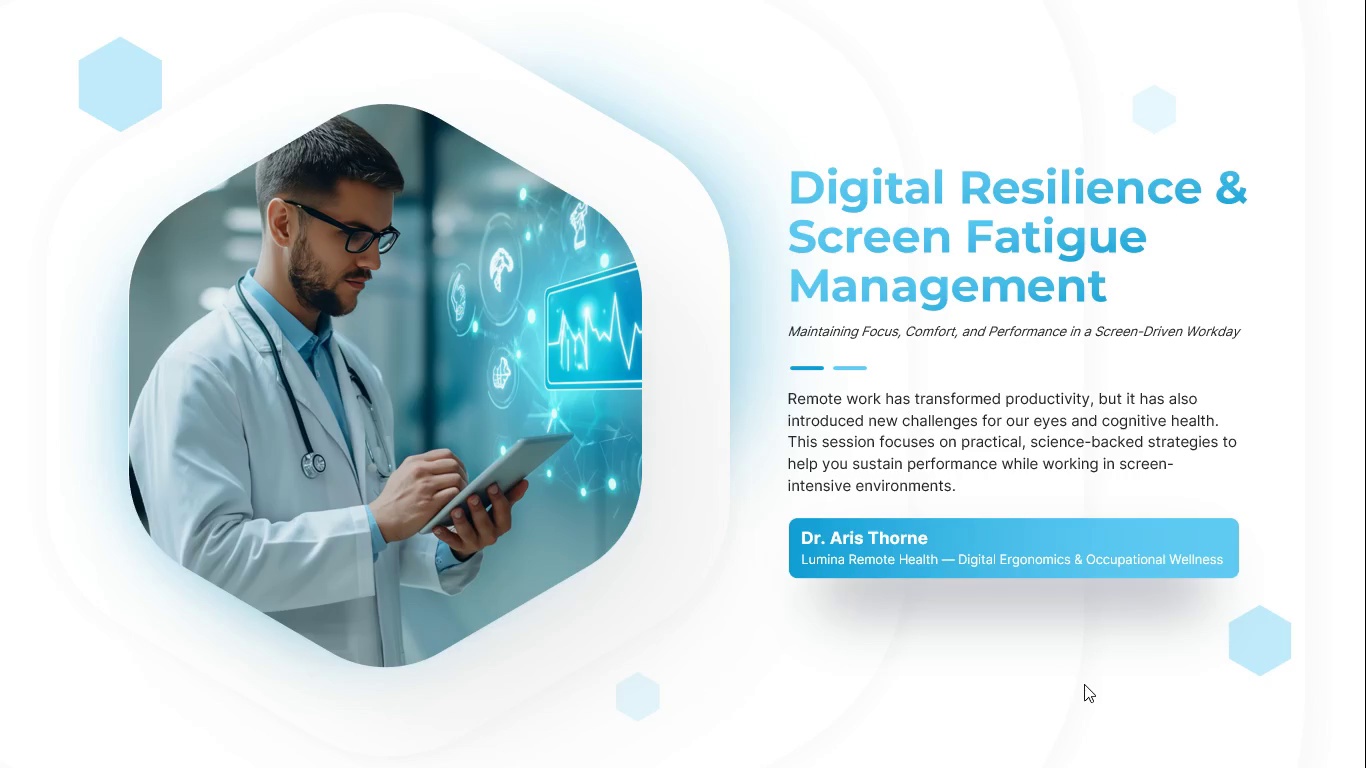 
left_click_drag(start_coordinate=[220, 503], to_coordinate=[228, 518])
 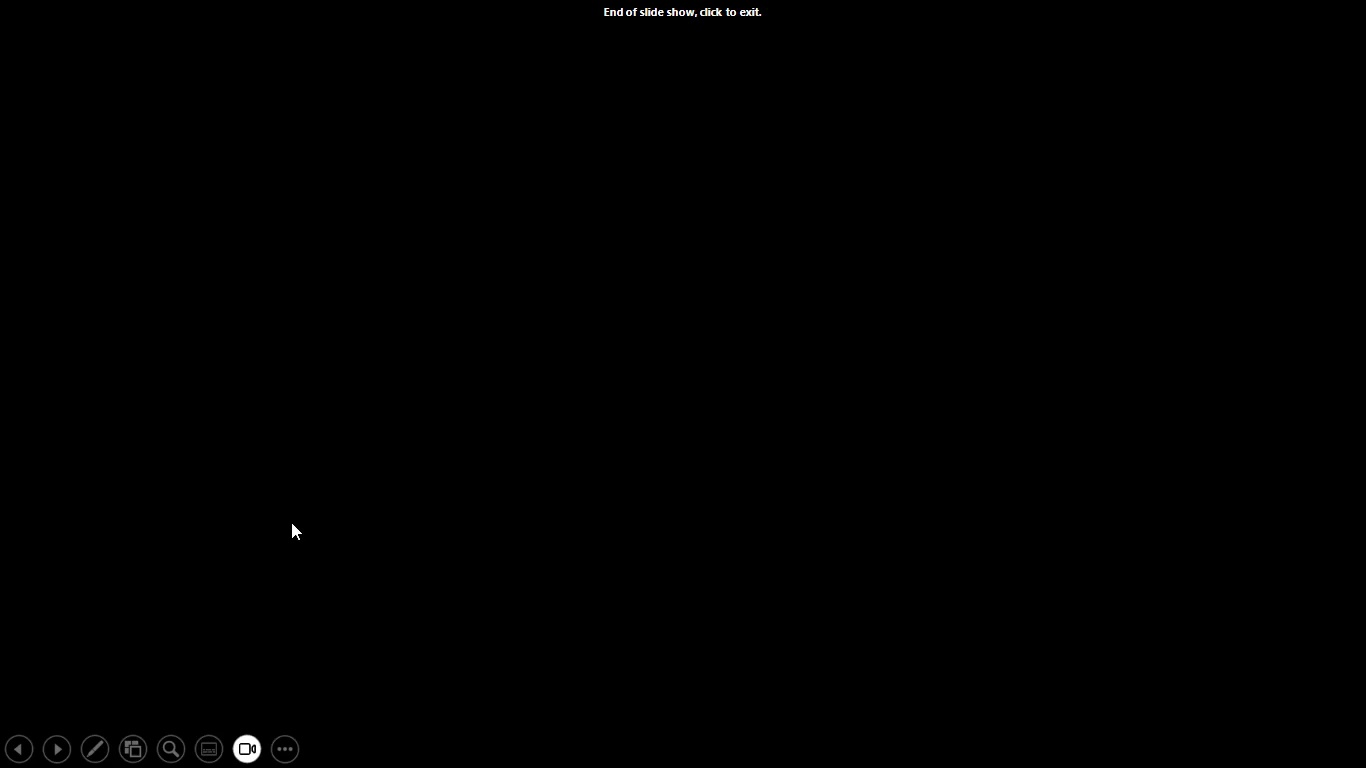 
left_click([291, 522])
 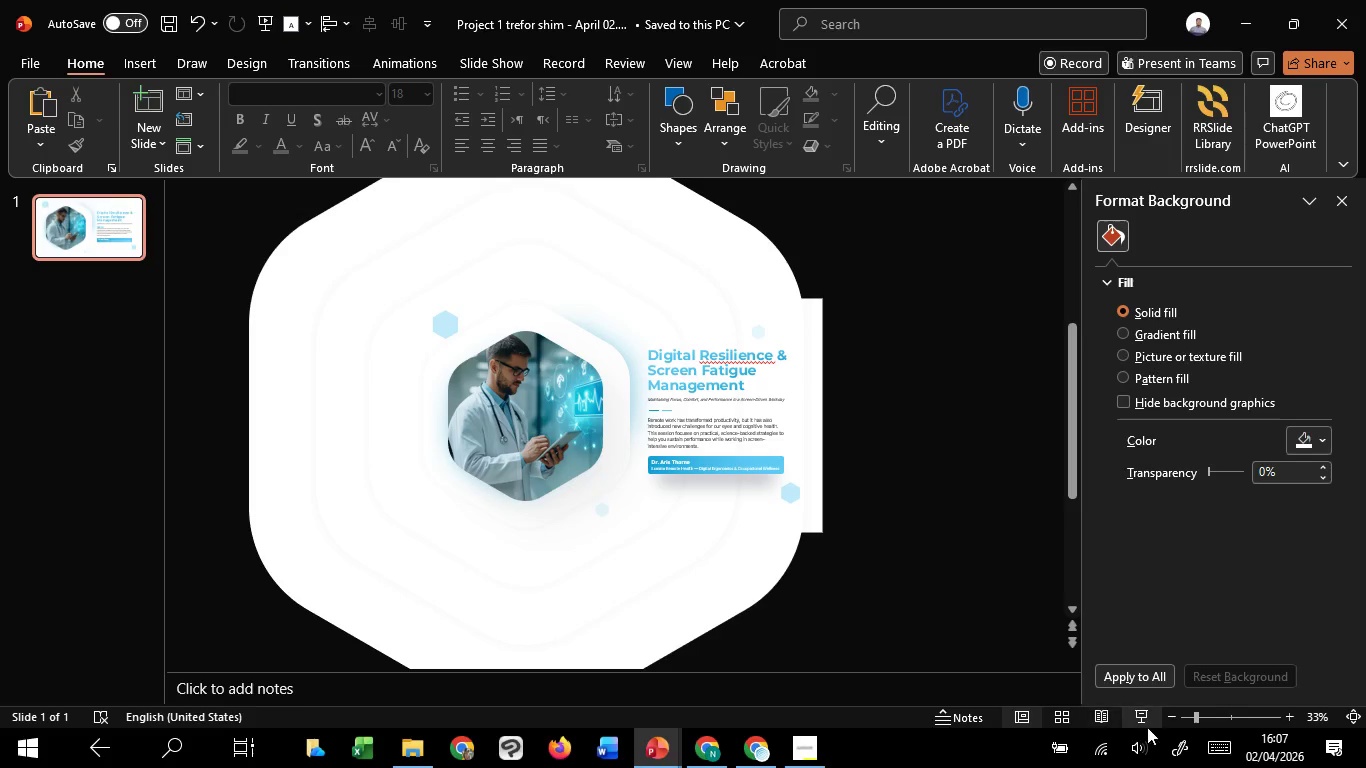 
left_click([1147, 719])
 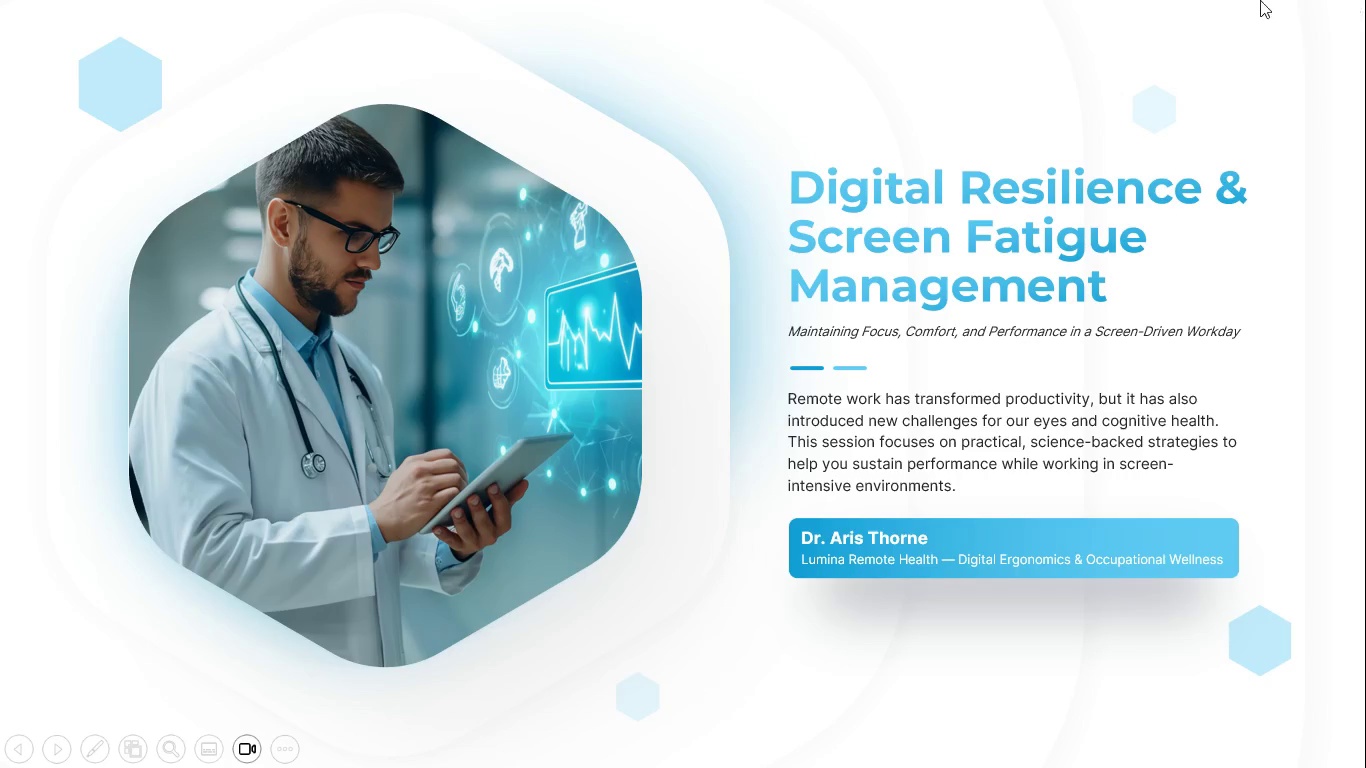 
key(Escape)
 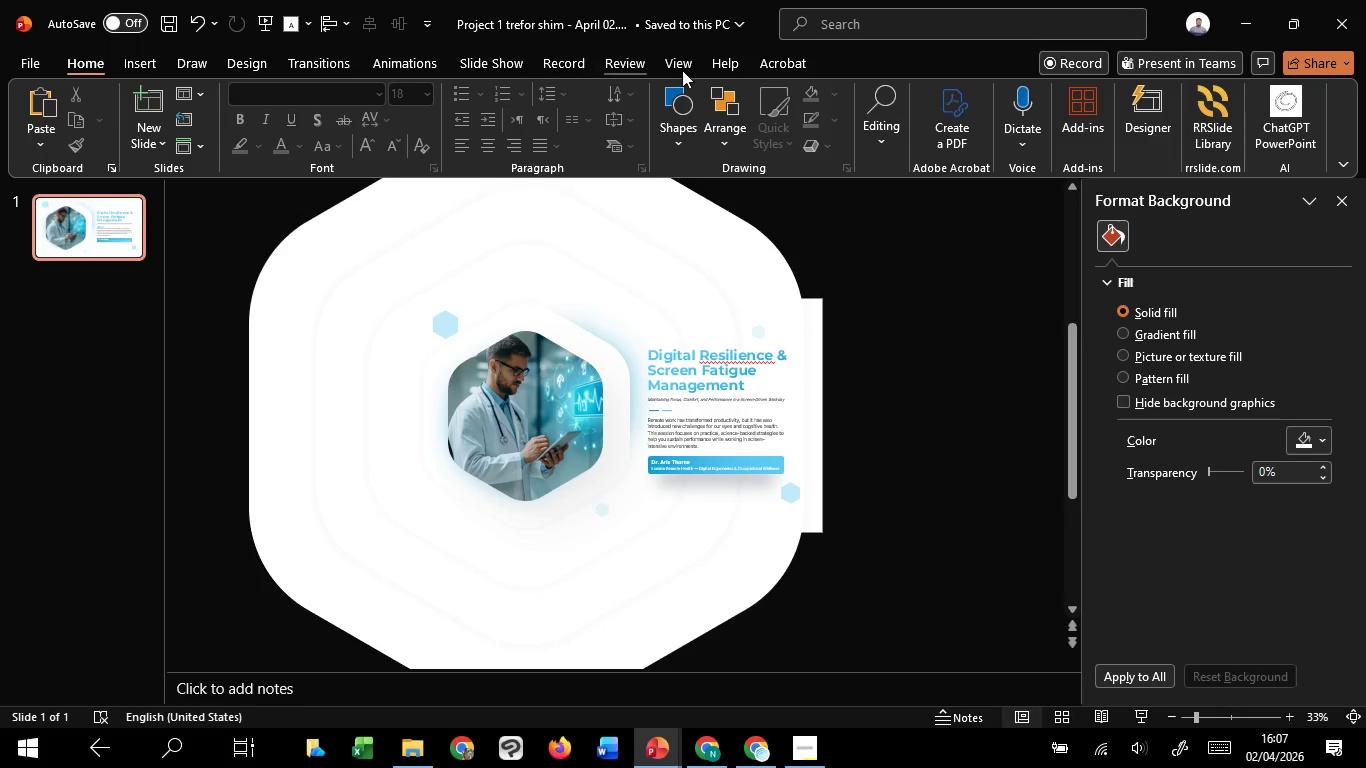 
left_click([688, 65])
 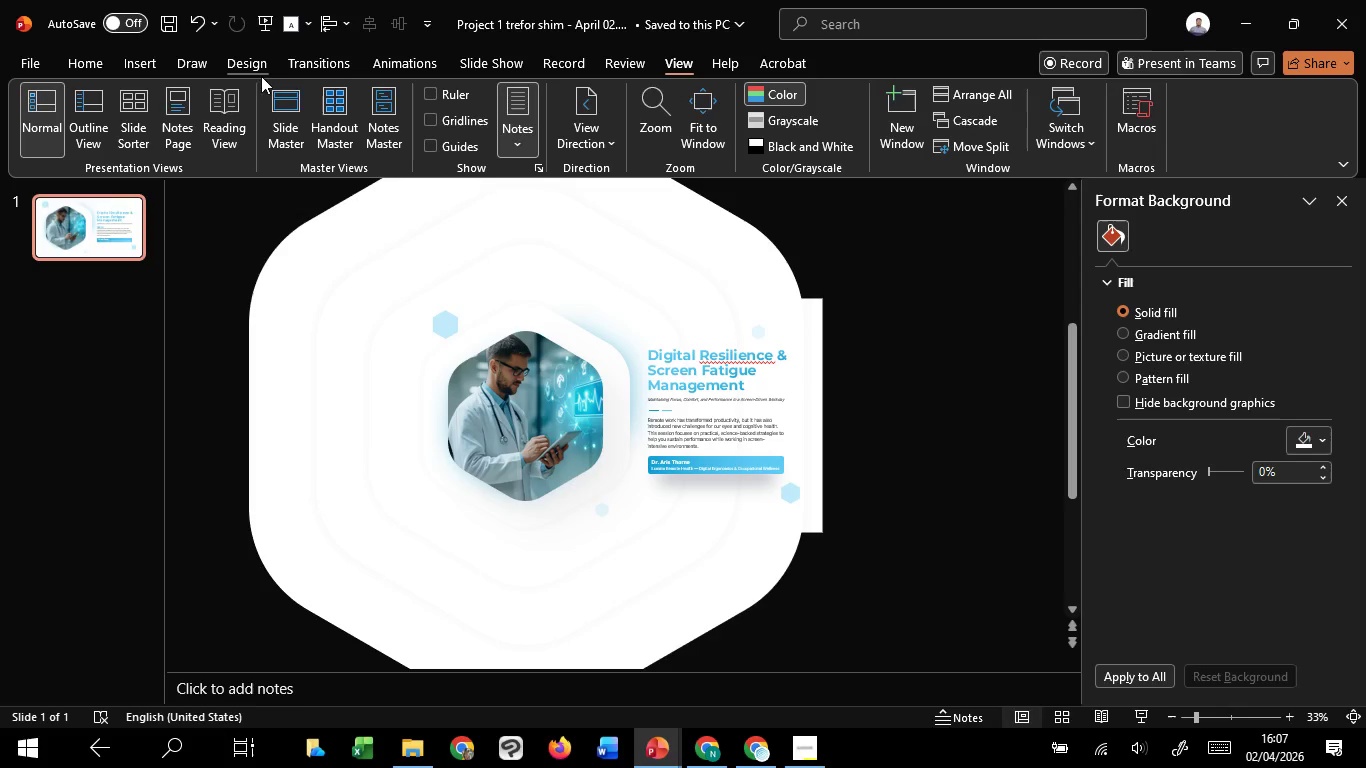 
left_click([293, 109])
 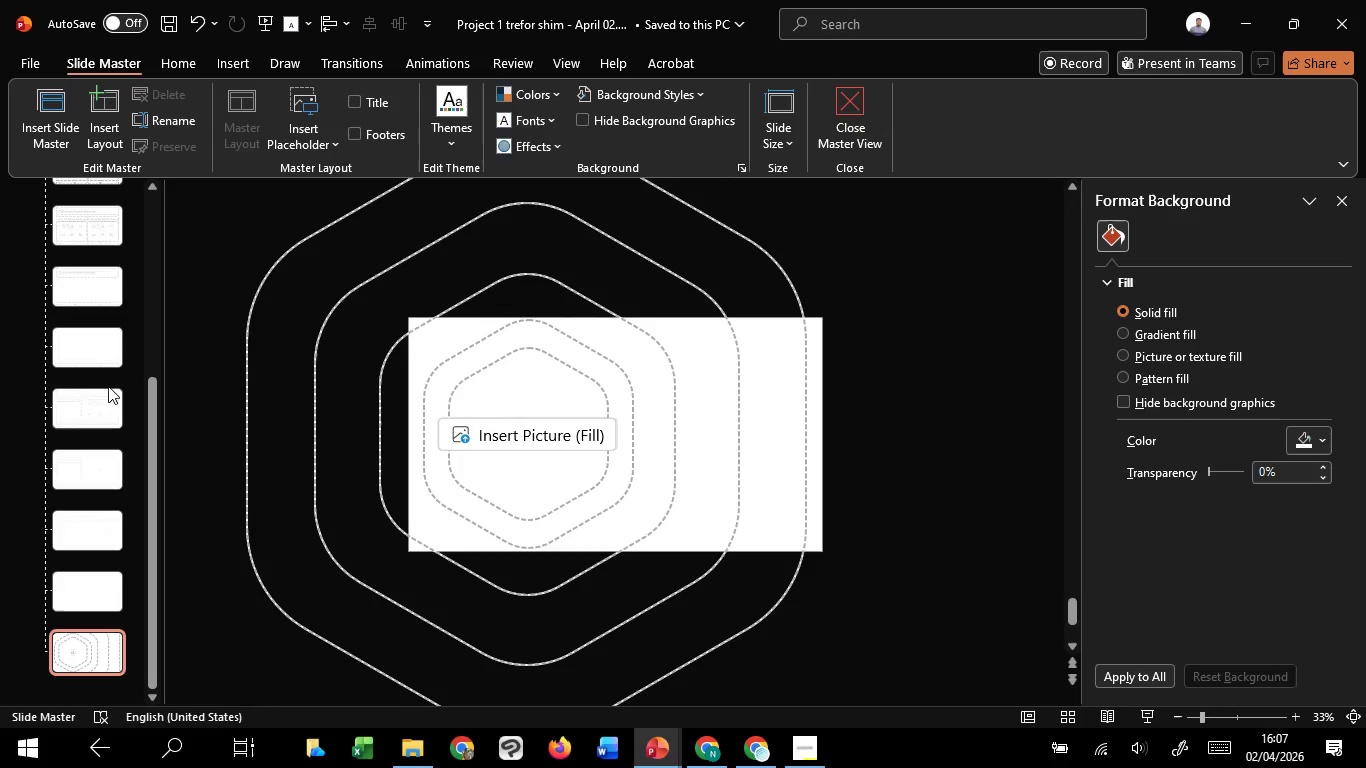 
scroll: coordinate [107, 496], scroll_direction: down, amount: 3.0
 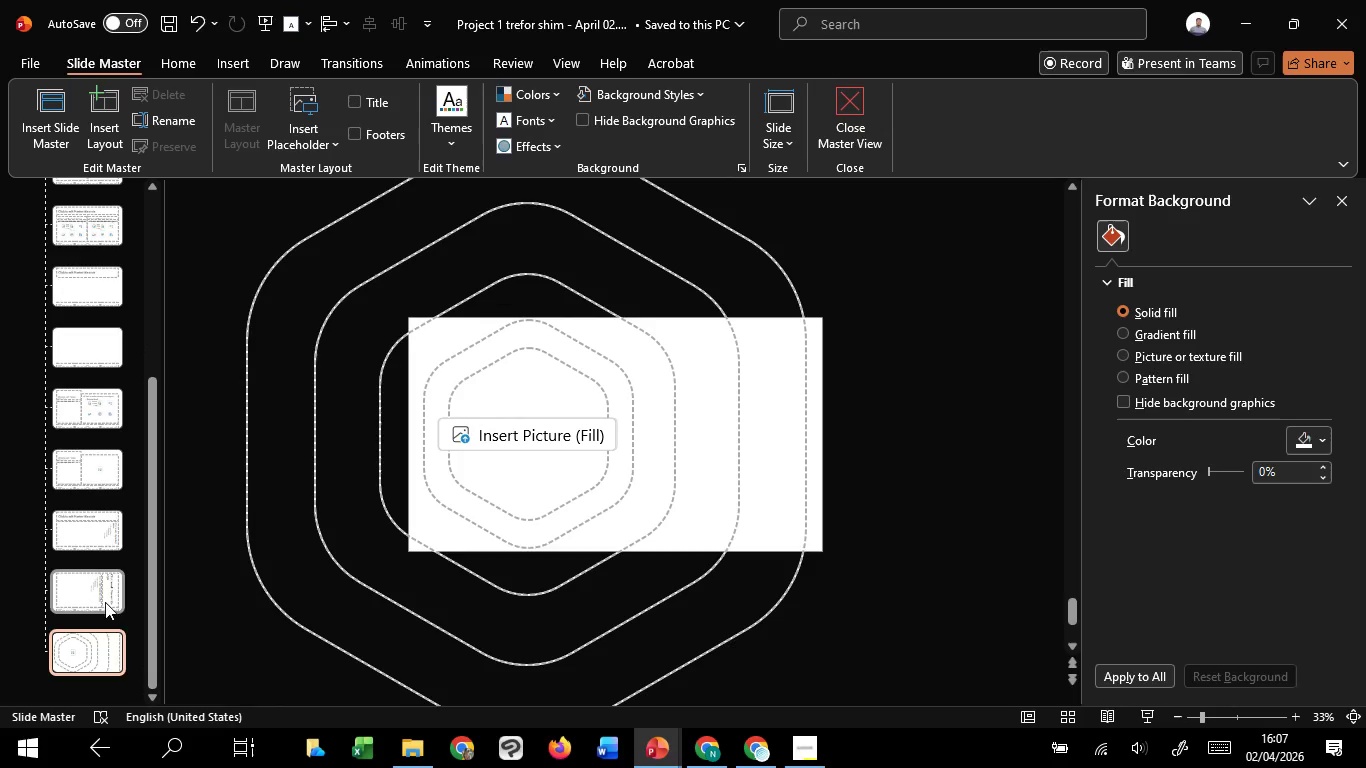 
left_click([114, 591])
 